 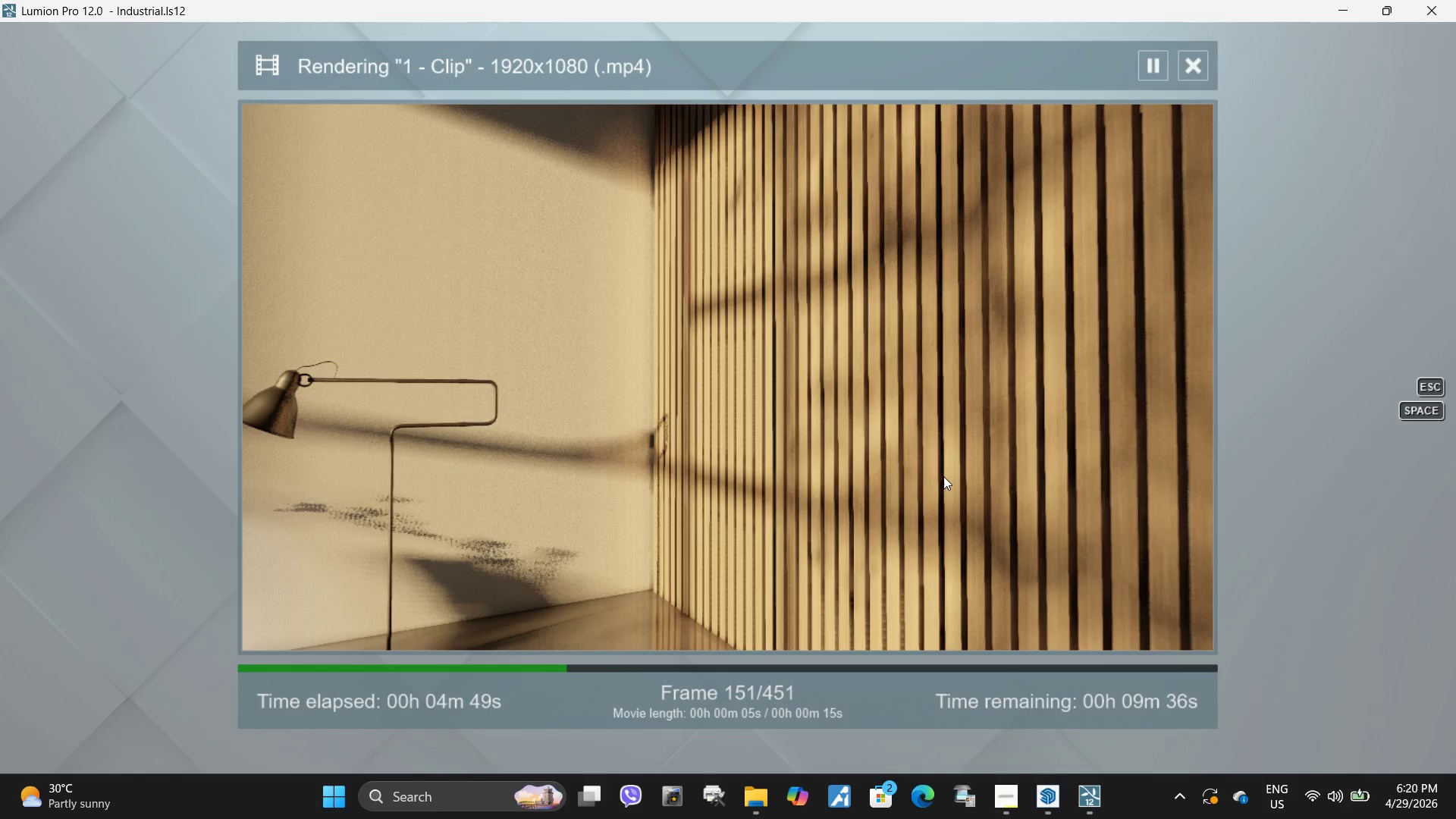 
left_click([905, 430])
 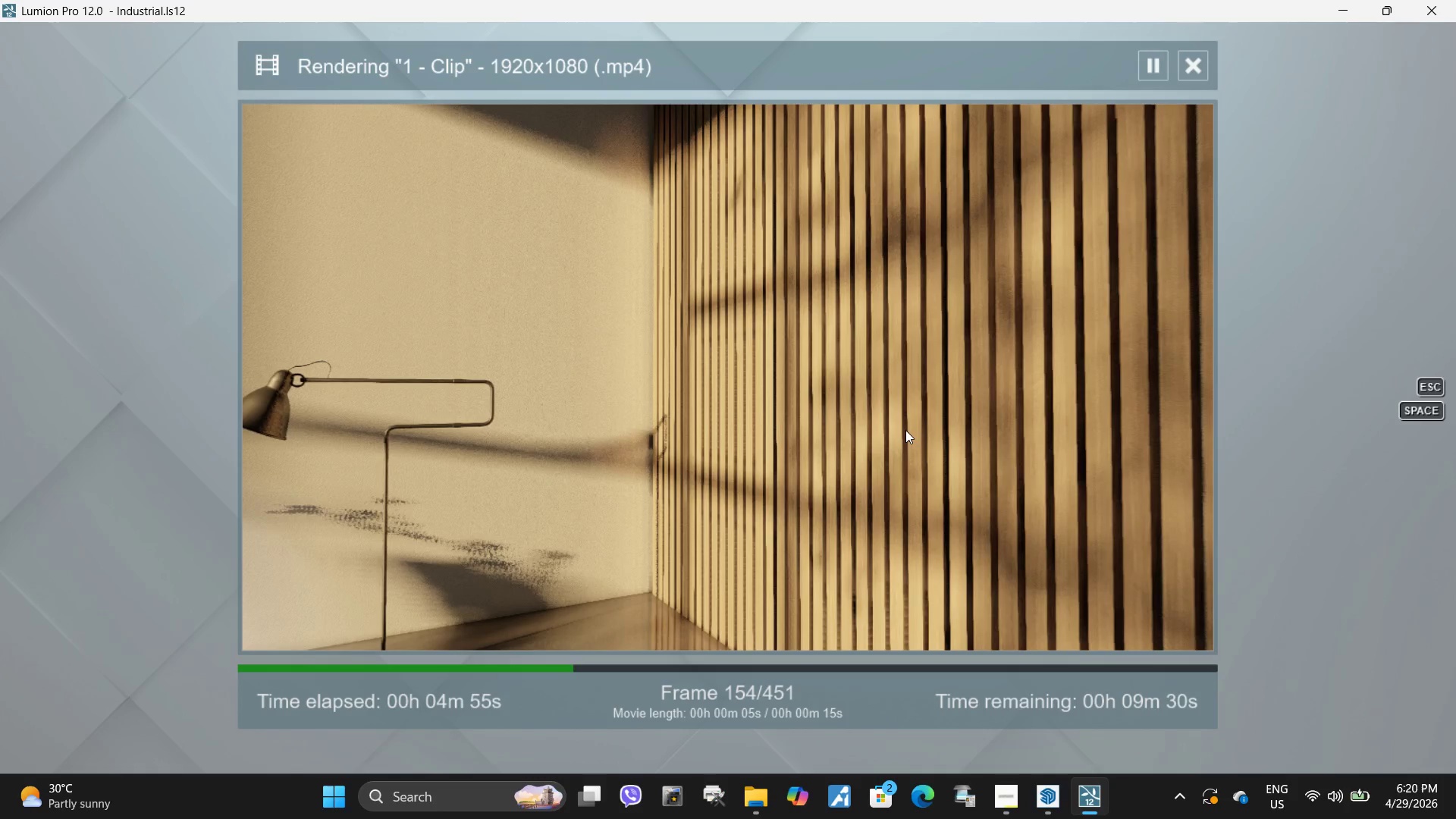 
left_click([836, 472])
 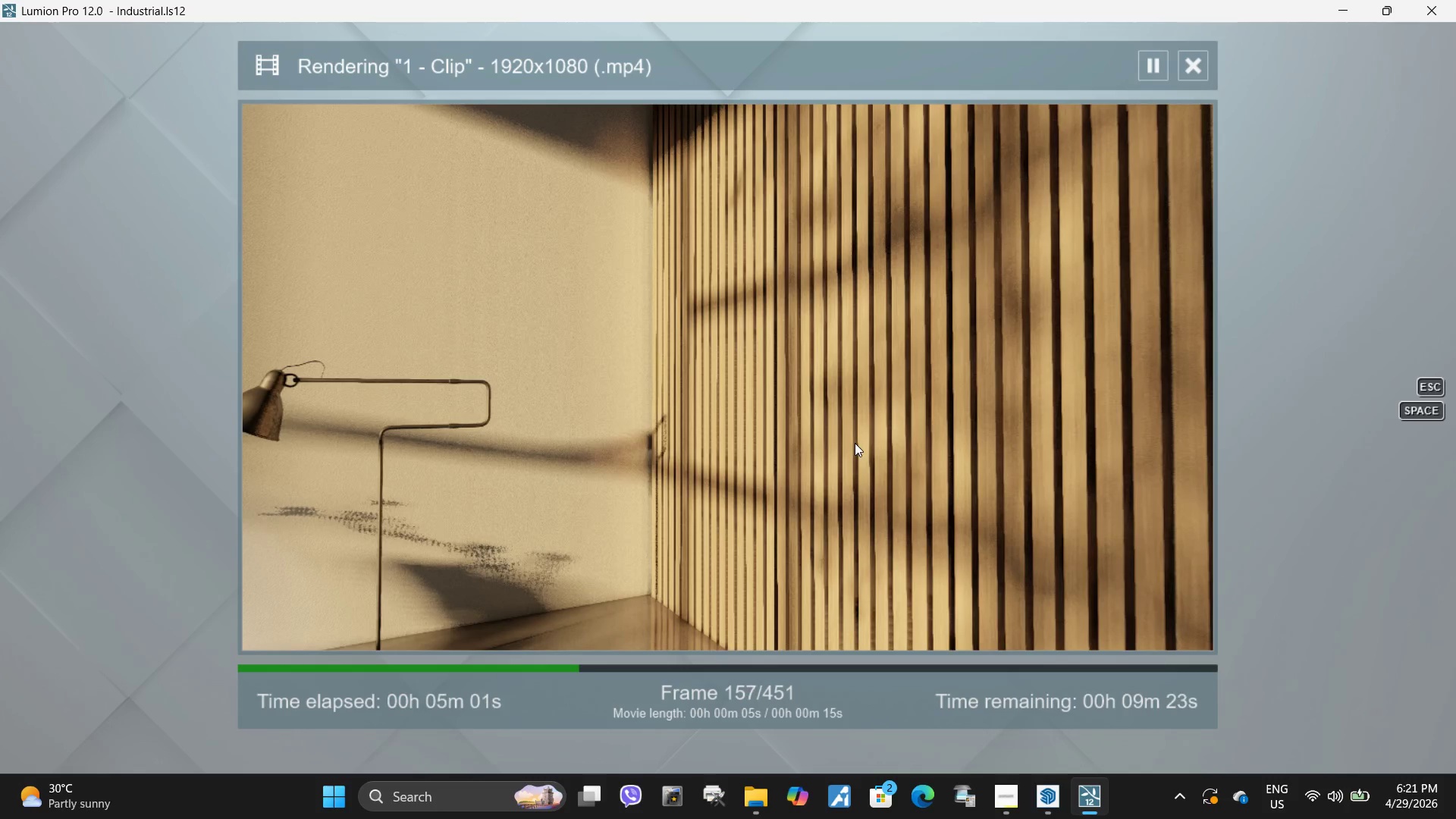 
wait(10.55)
 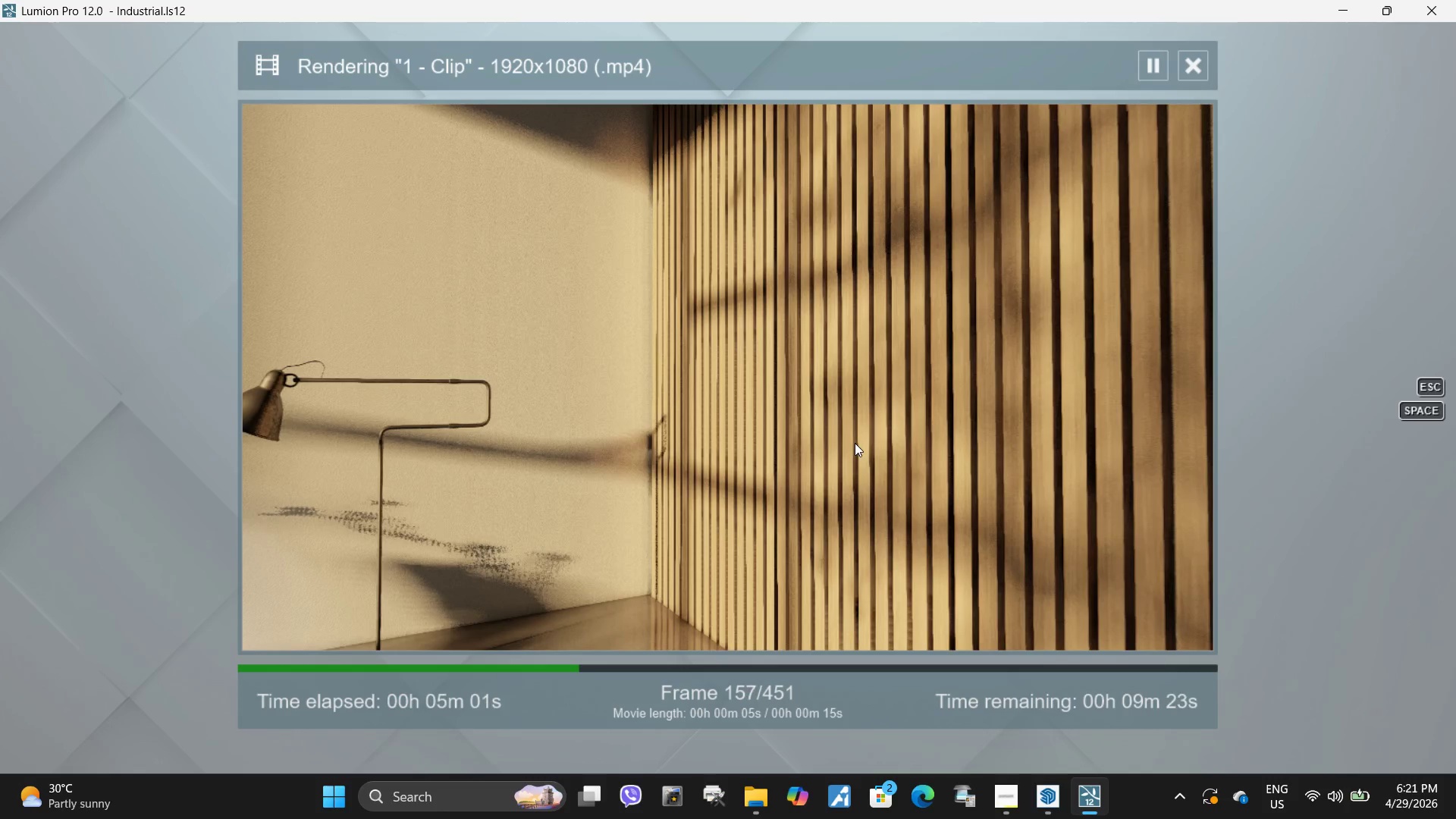 
left_click([775, 440])
 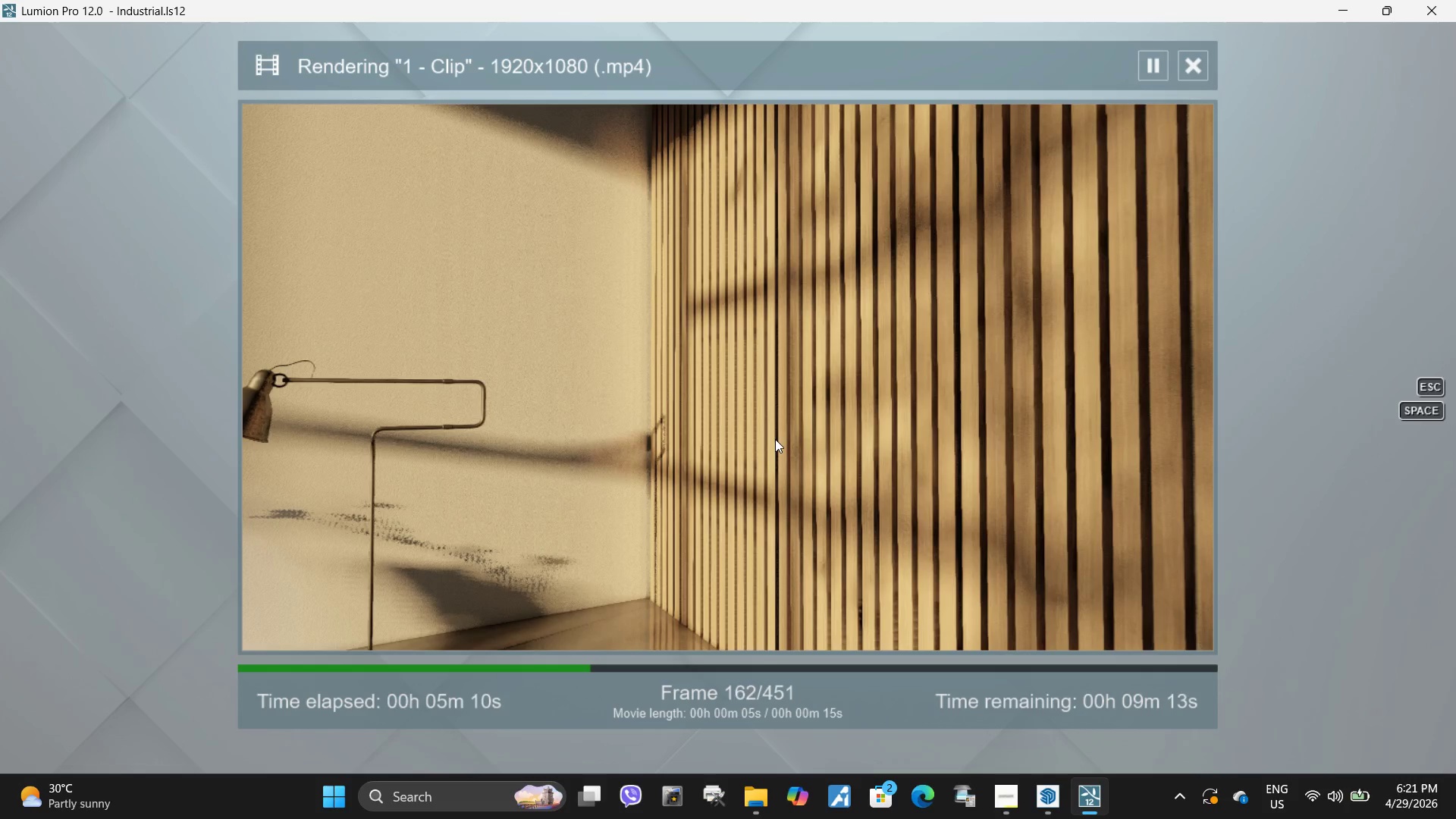 
wait(9.5)
 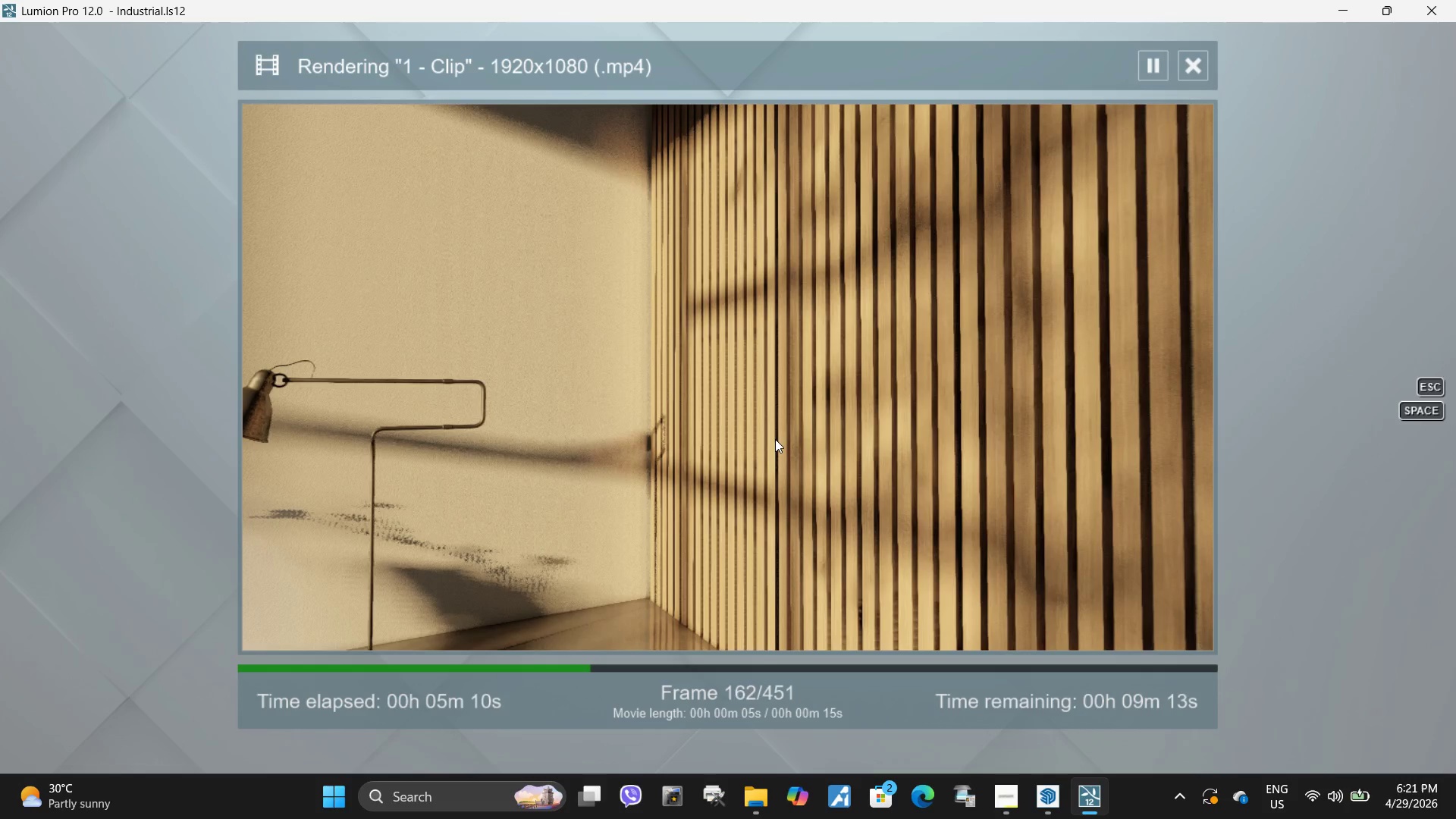 
left_click([749, 428])
 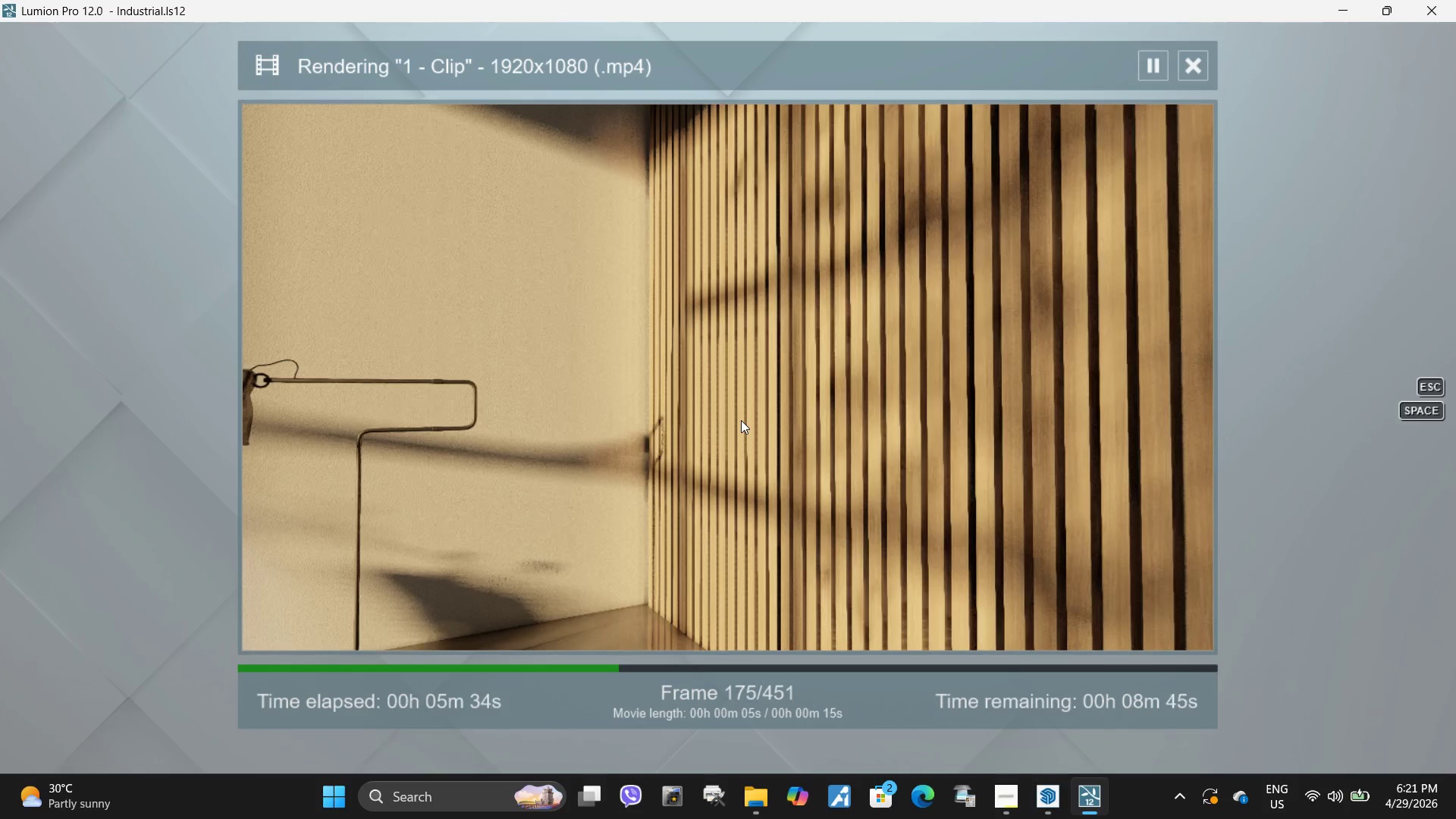 
wait(23.52)
 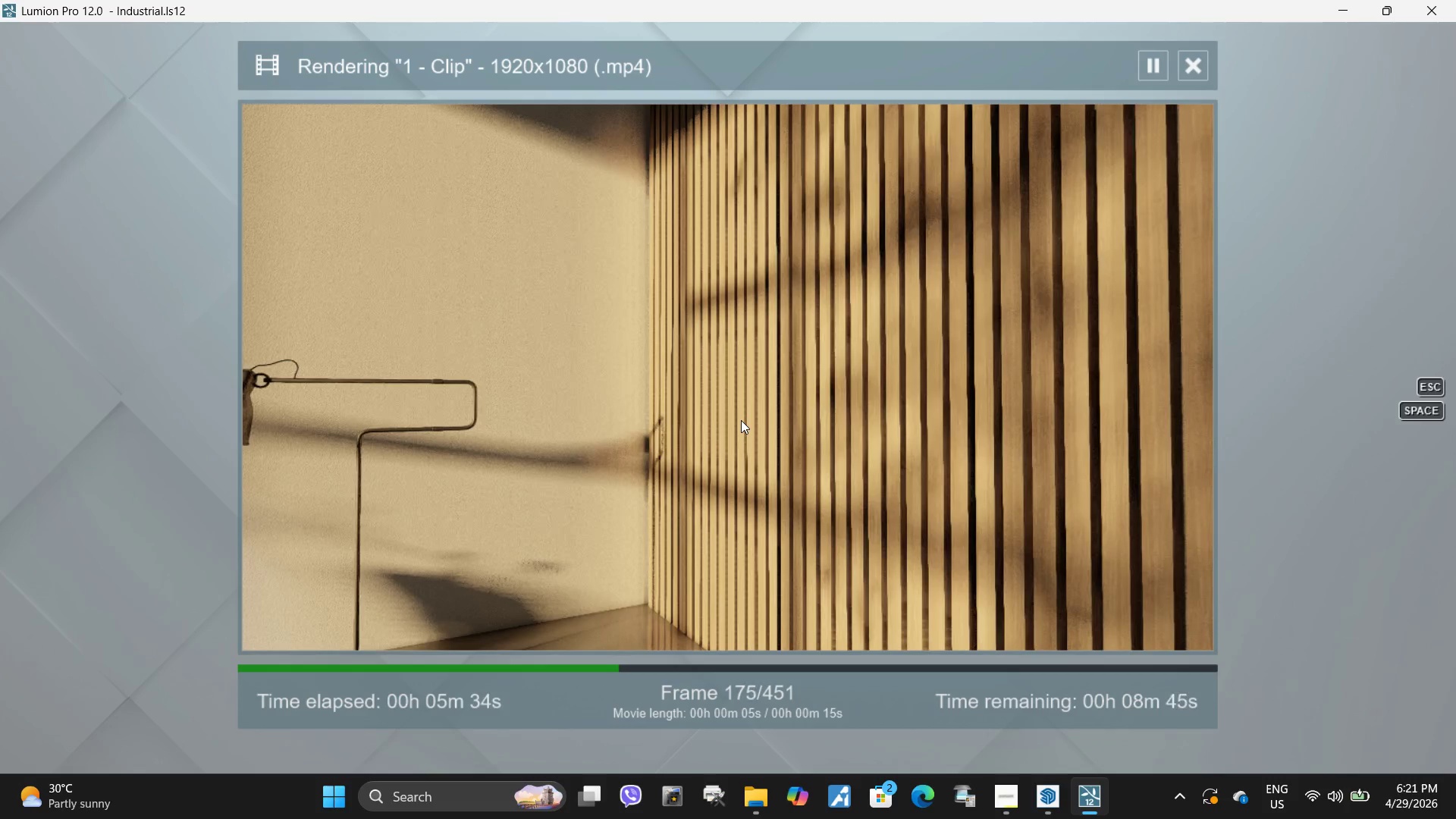 
left_click([691, 448])
 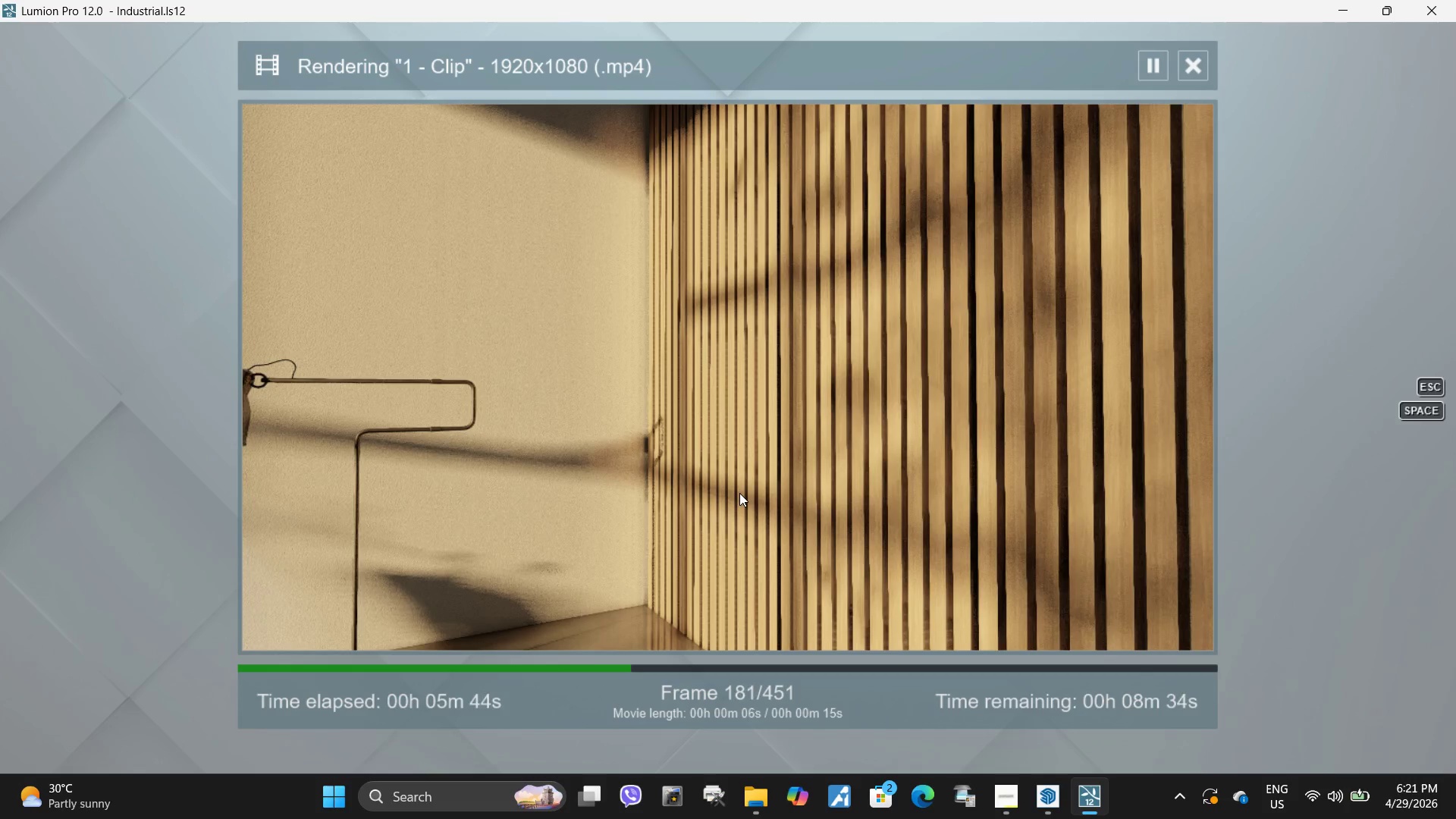 
wait(10.22)
 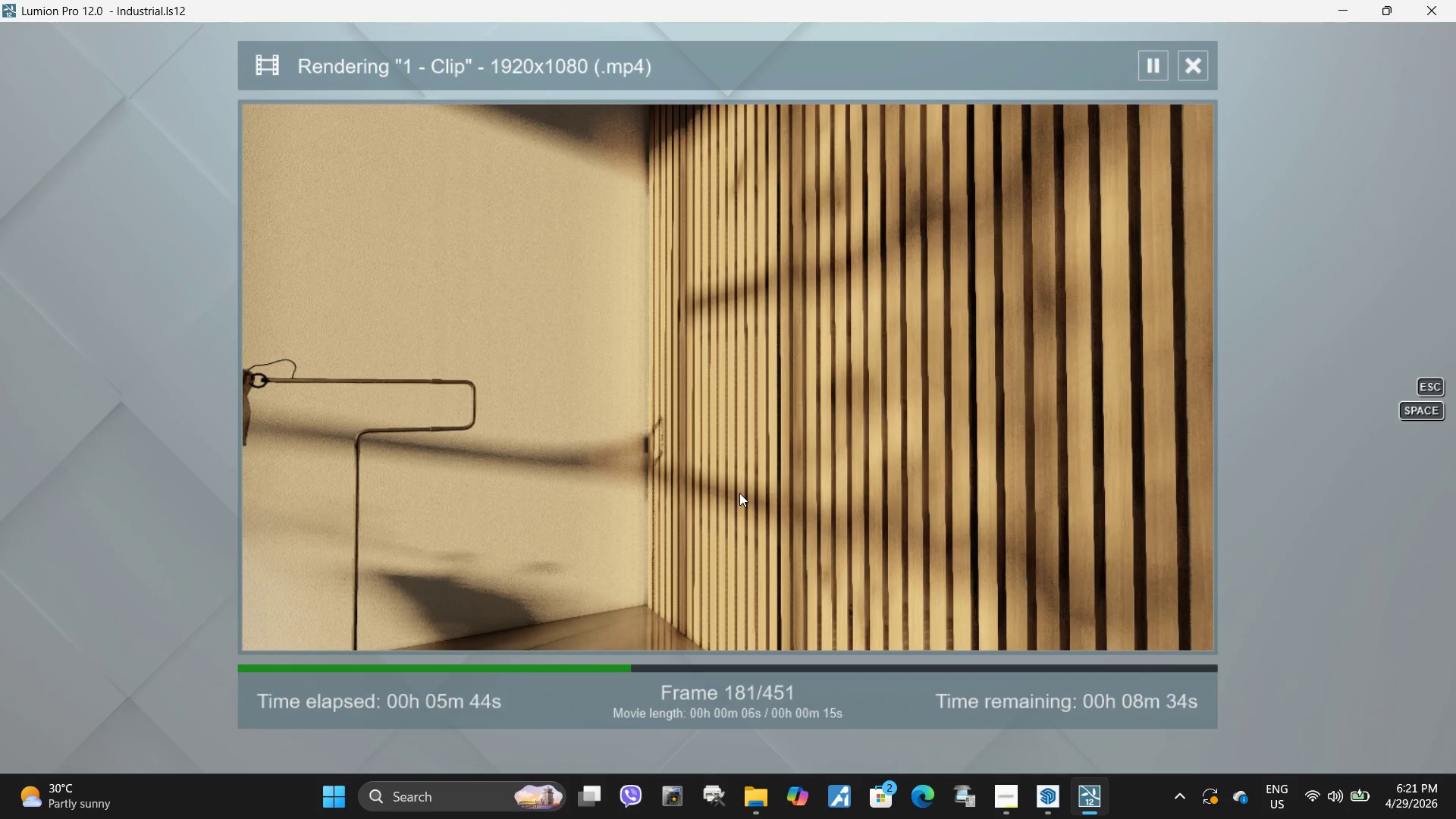 
left_click([851, 459])
 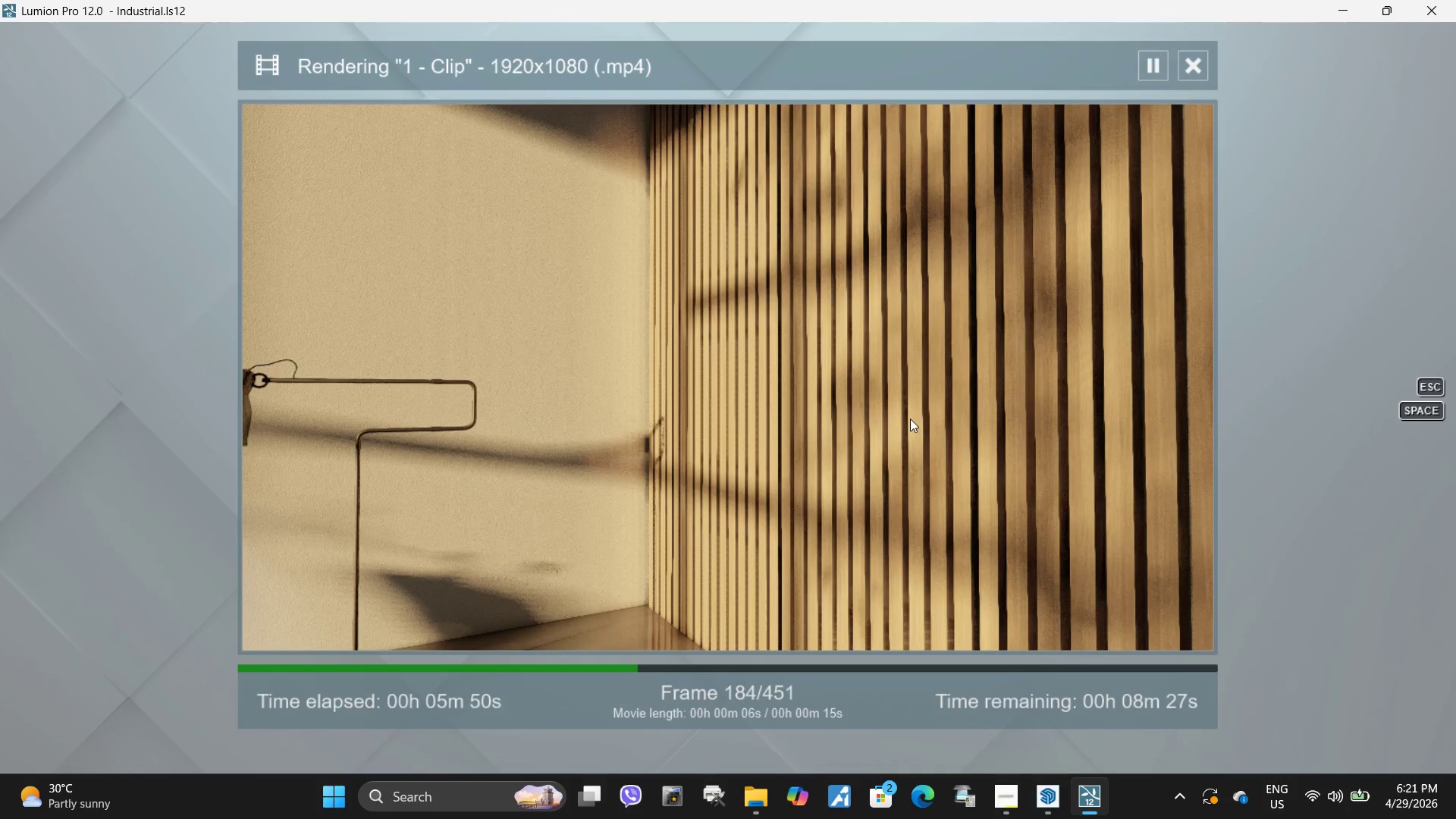 
left_click([904, 419])
 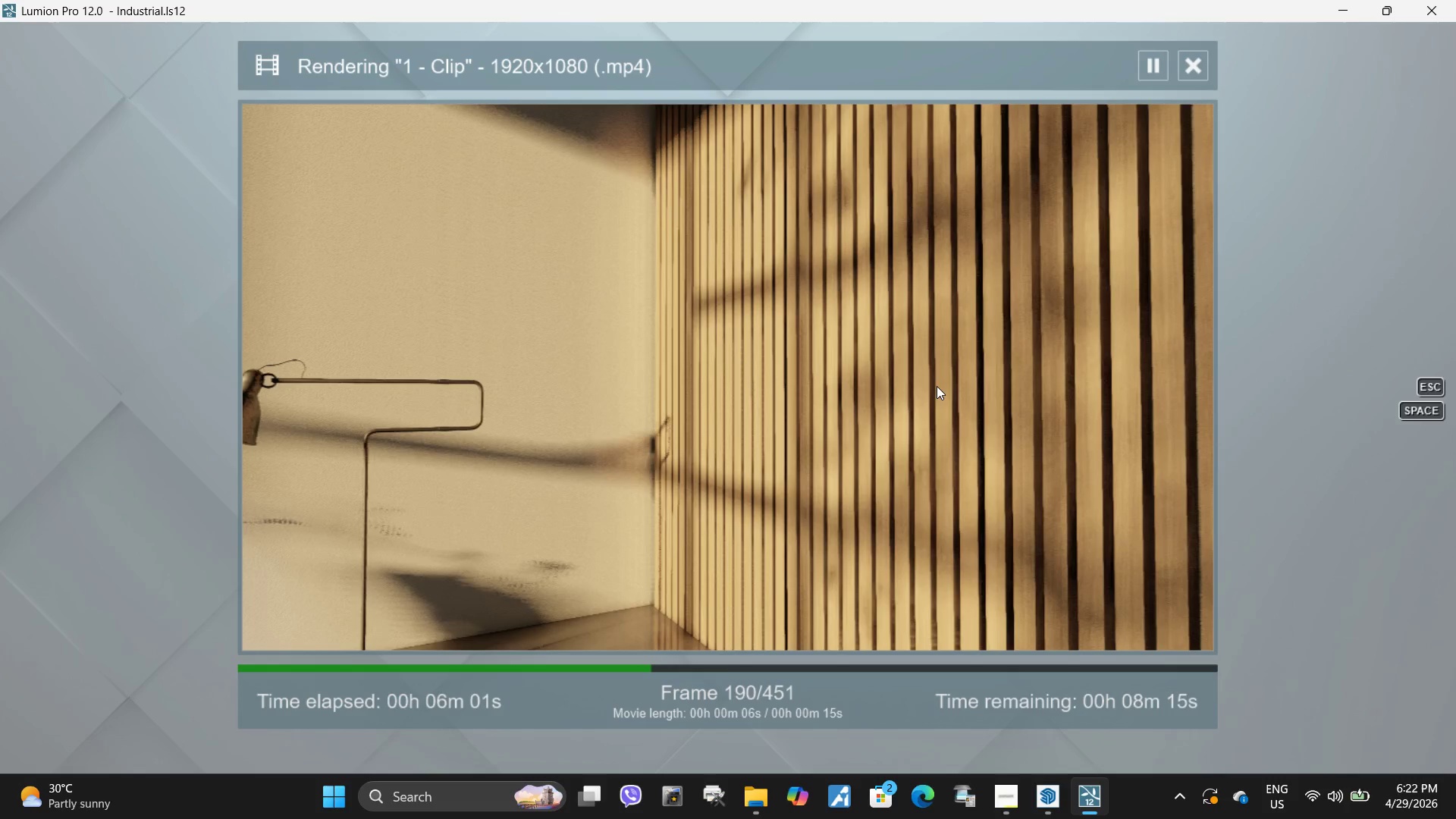 
wait(15.34)
 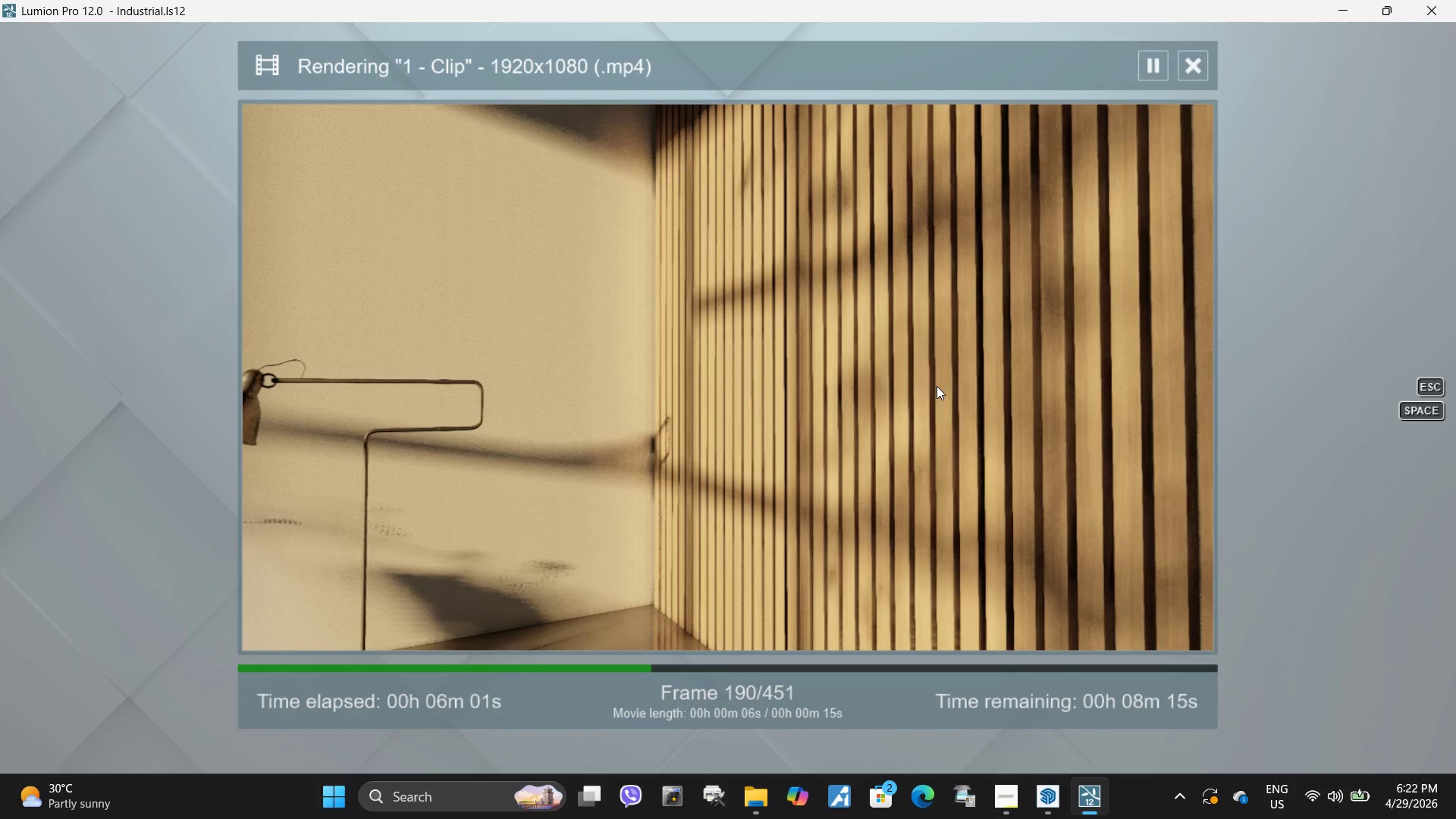 
left_click([895, 388])
 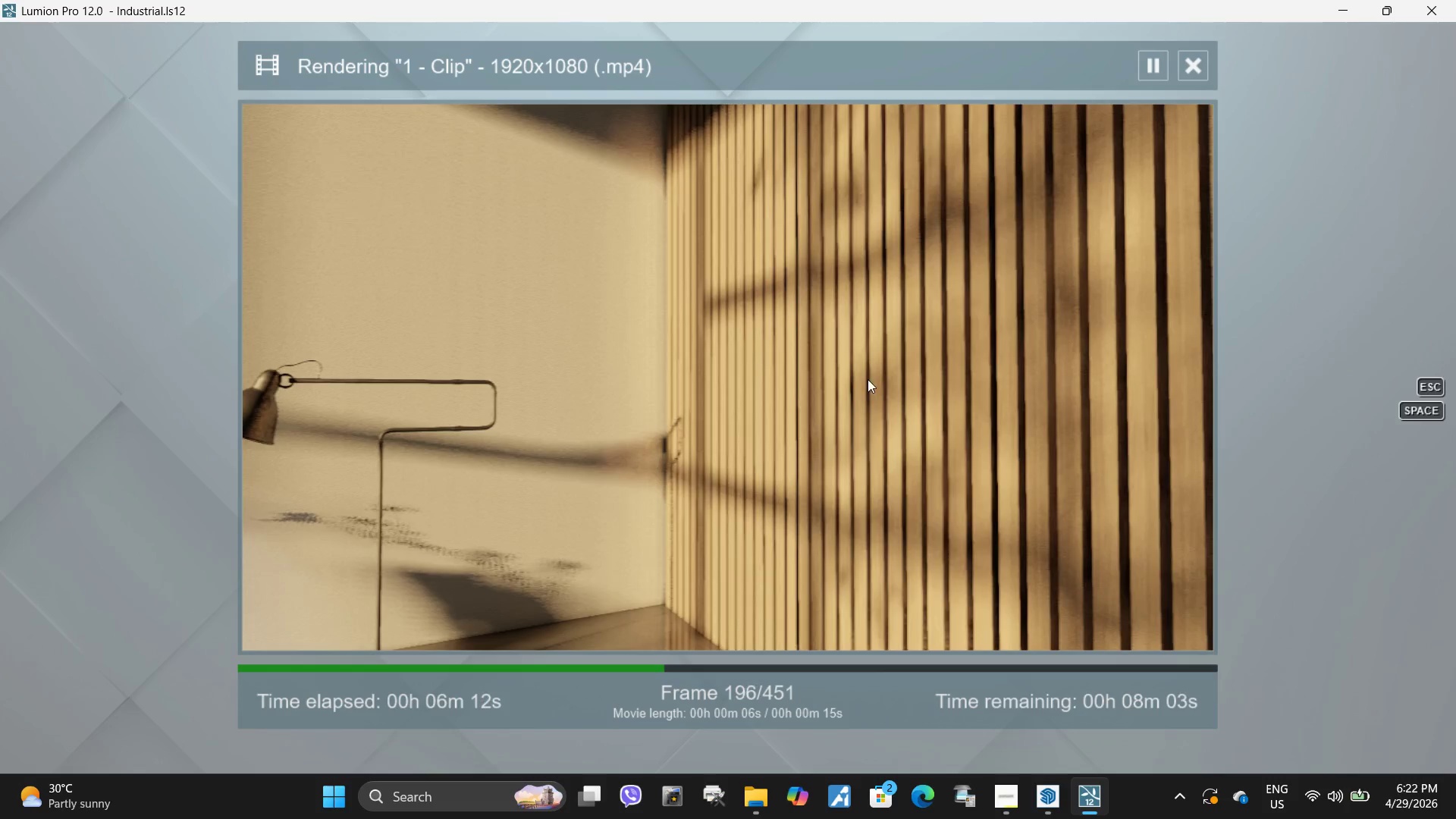 
wait(7.84)
 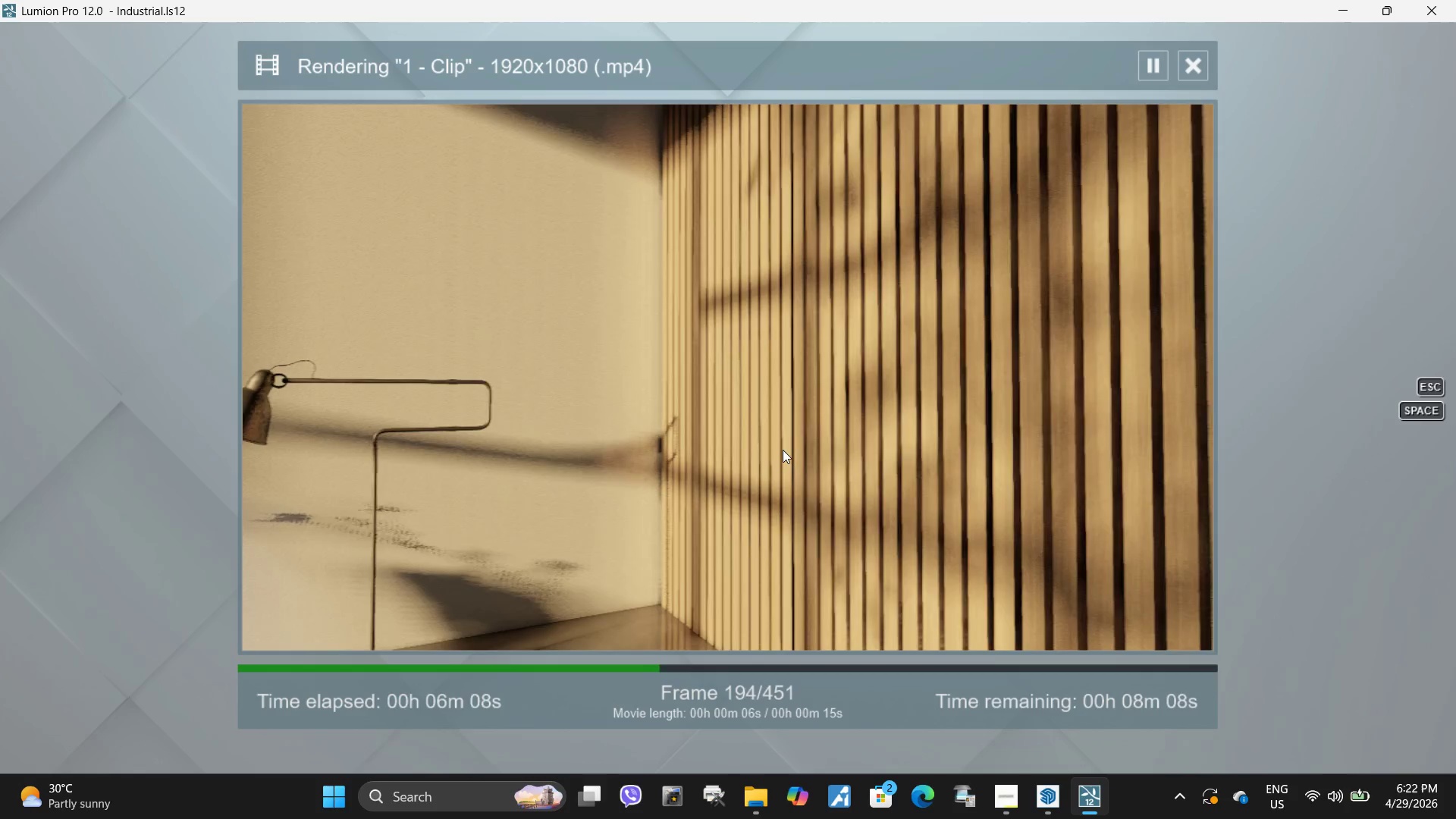 
left_click([836, 372])
 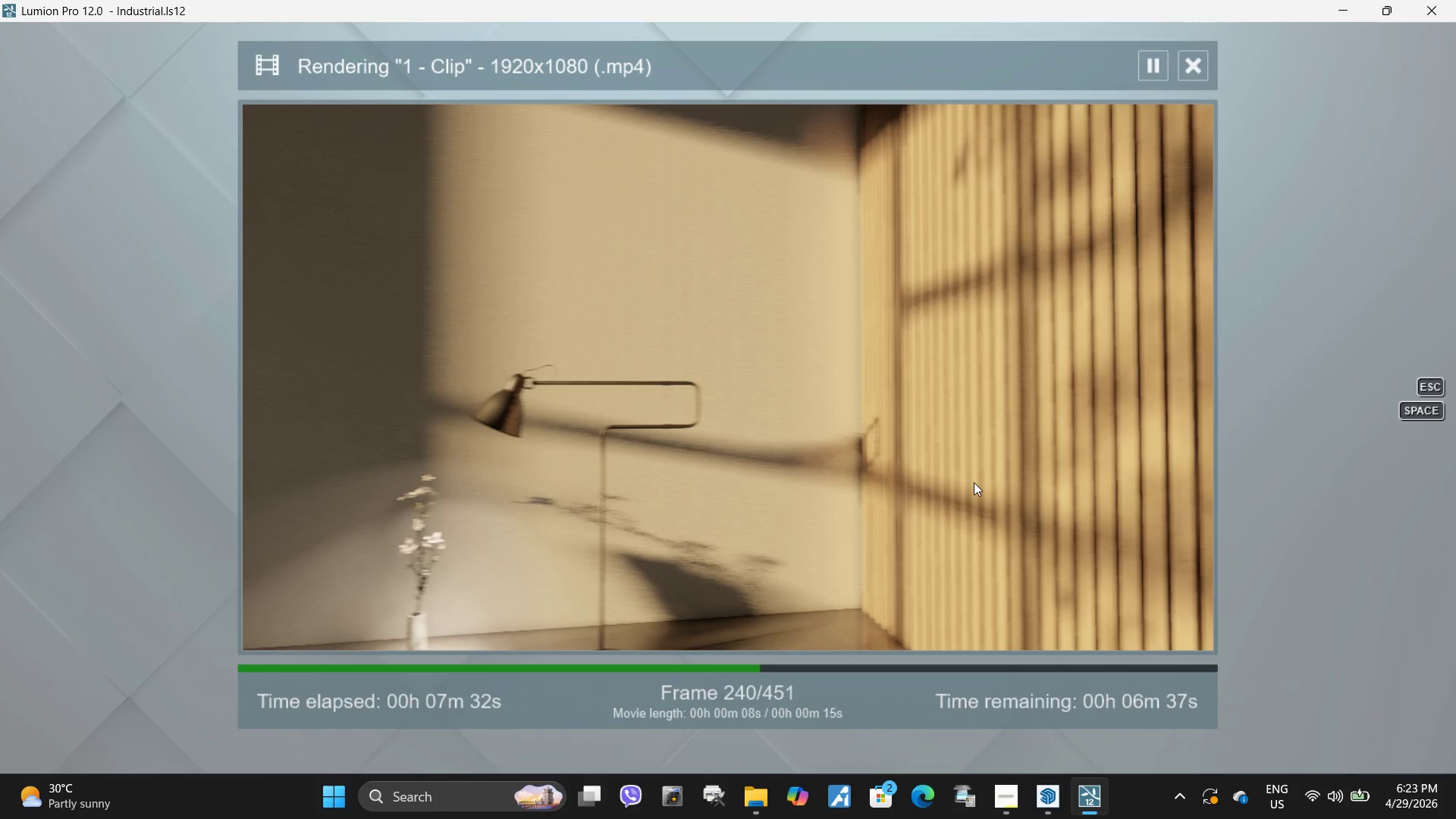 
wait(83.59)
 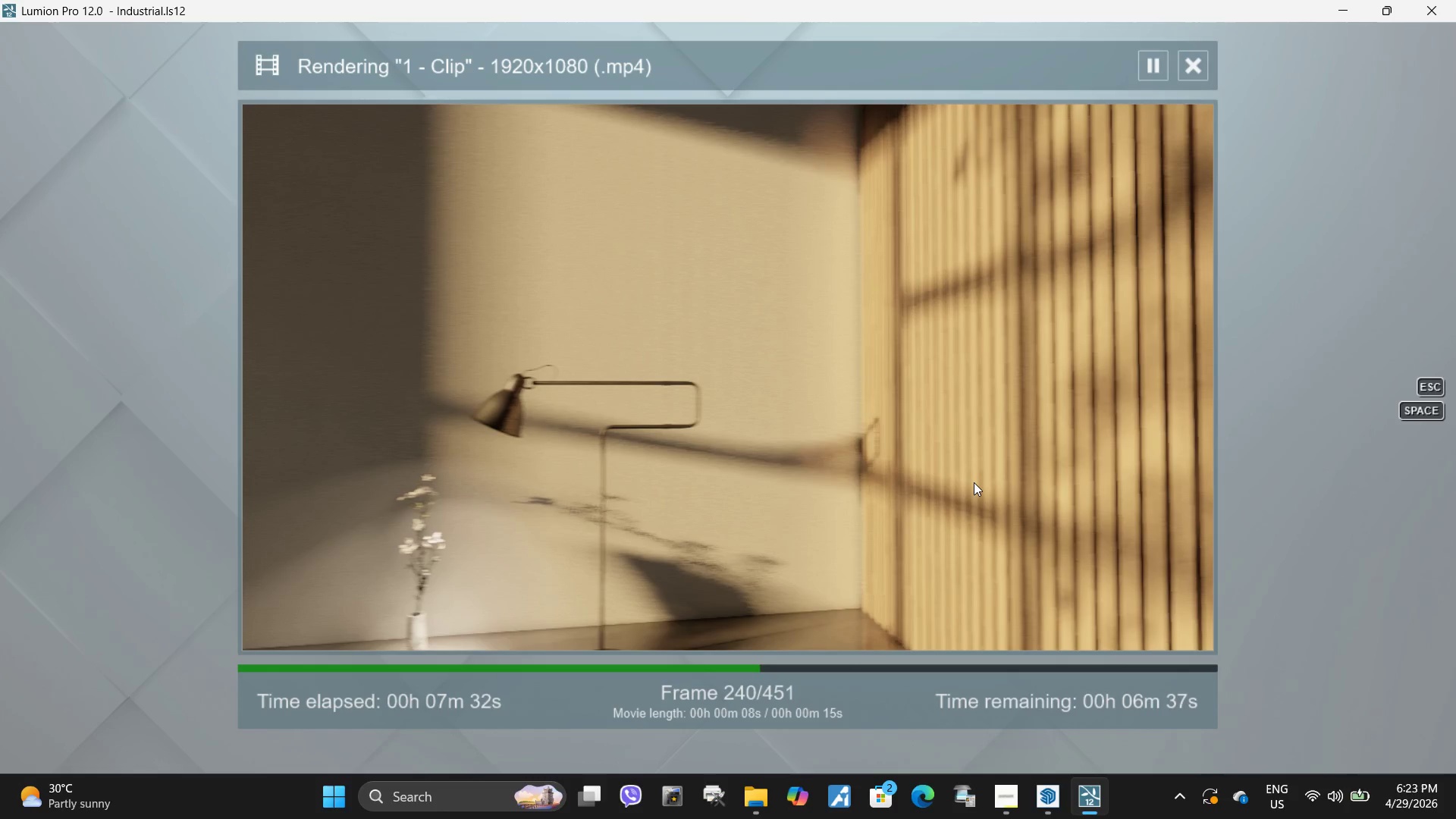 
left_click([974, 482])
 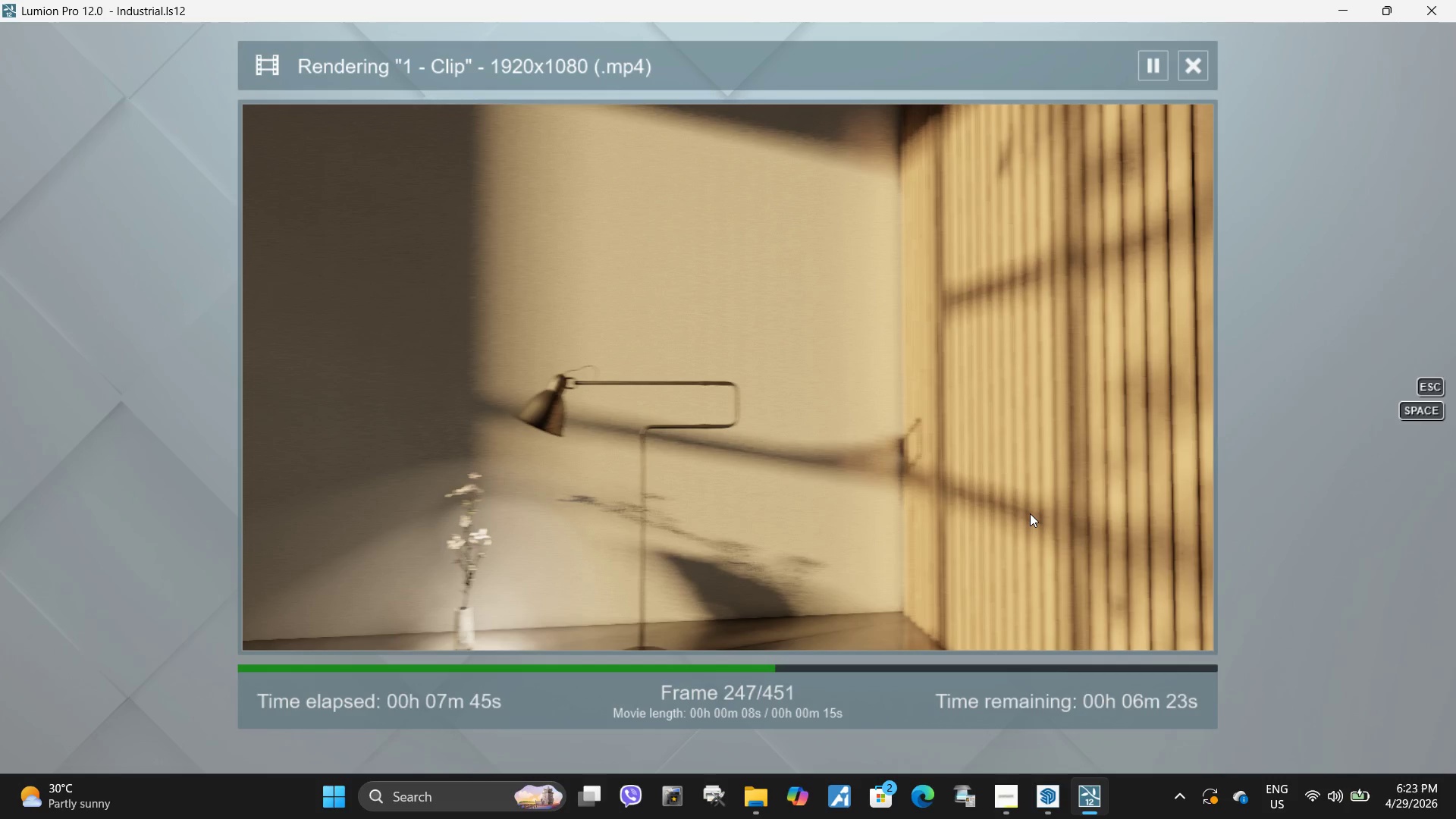 
wait(12.41)
 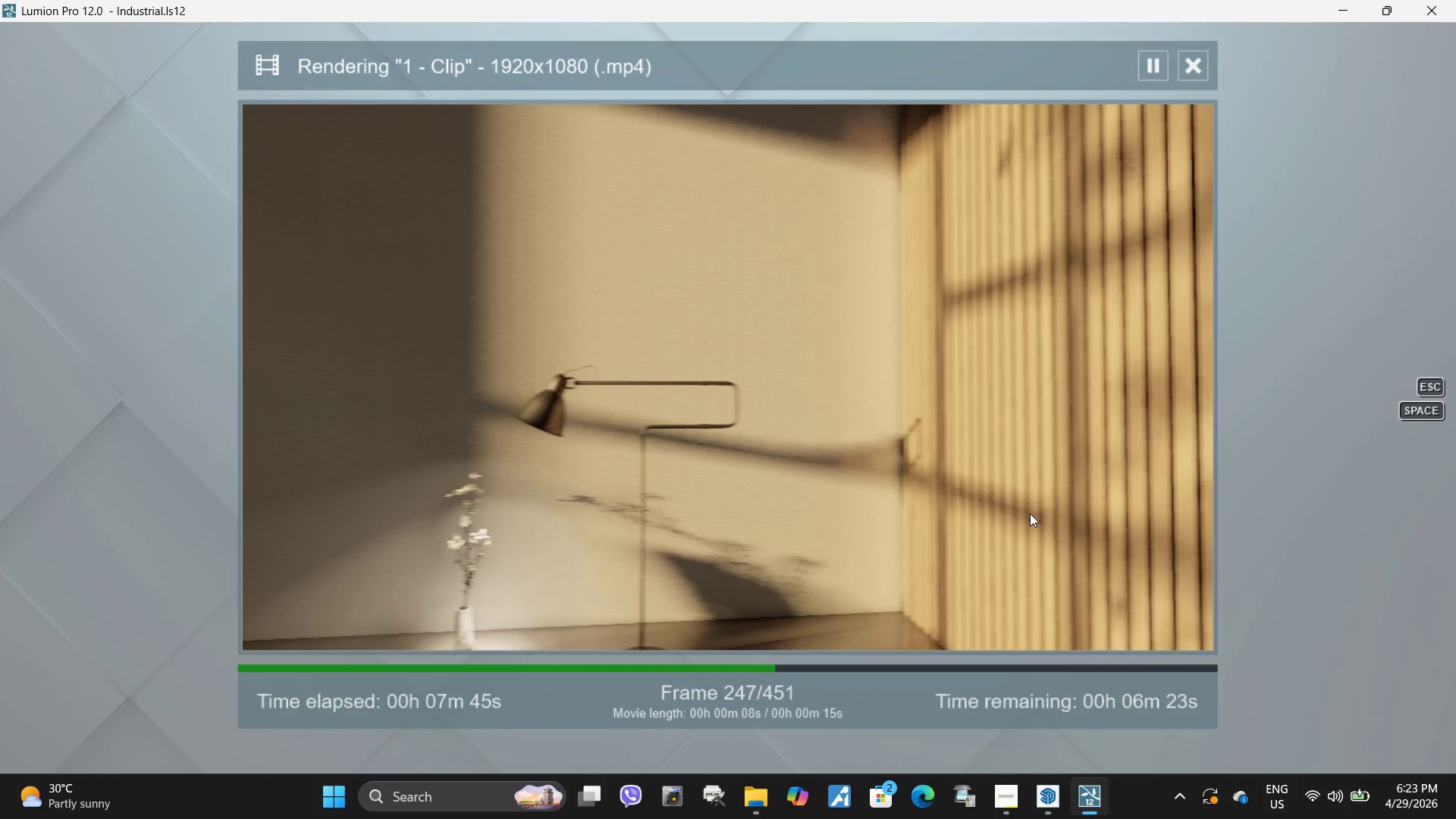 
left_click([928, 441])
 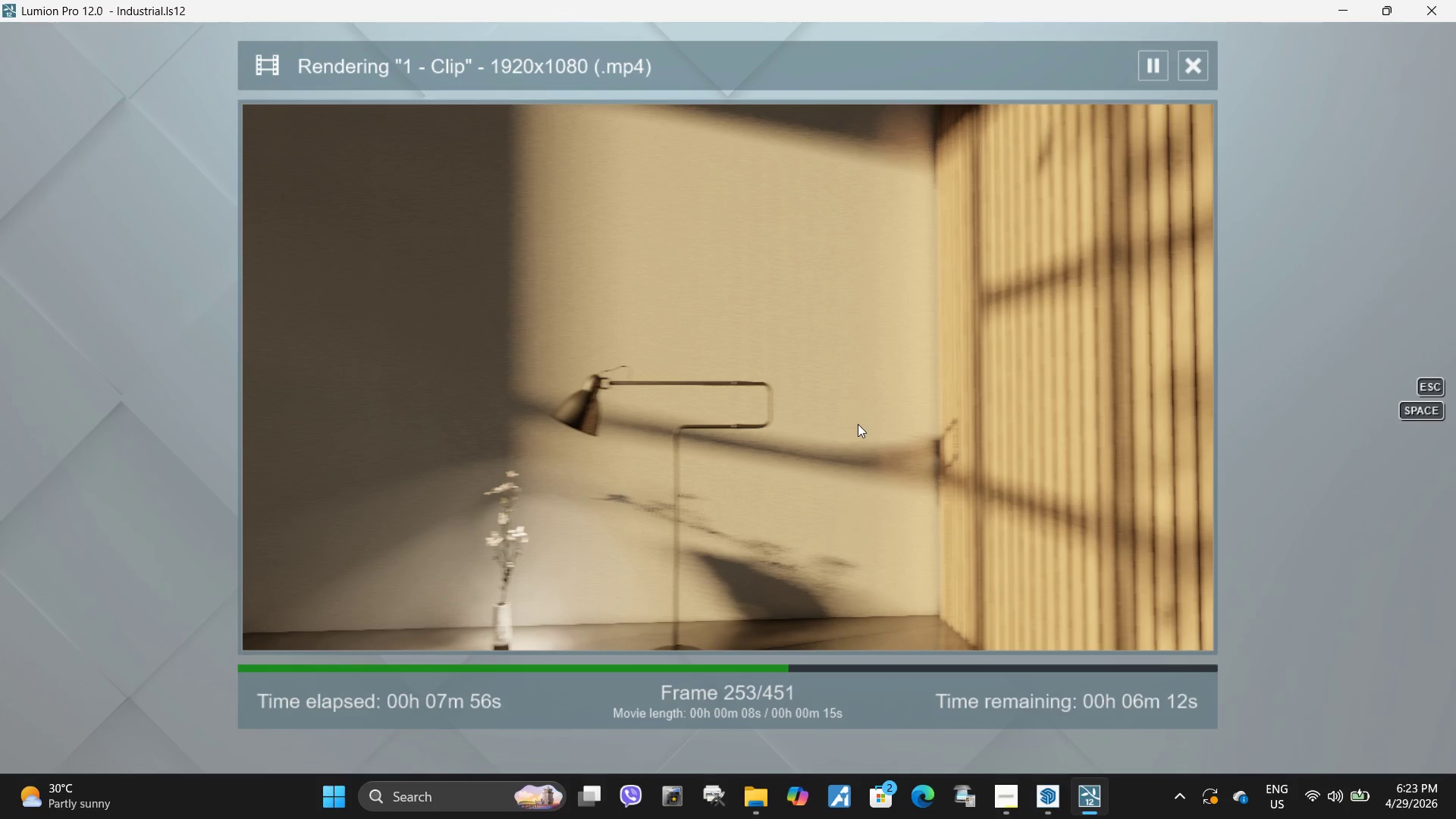 
wait(6.58)
 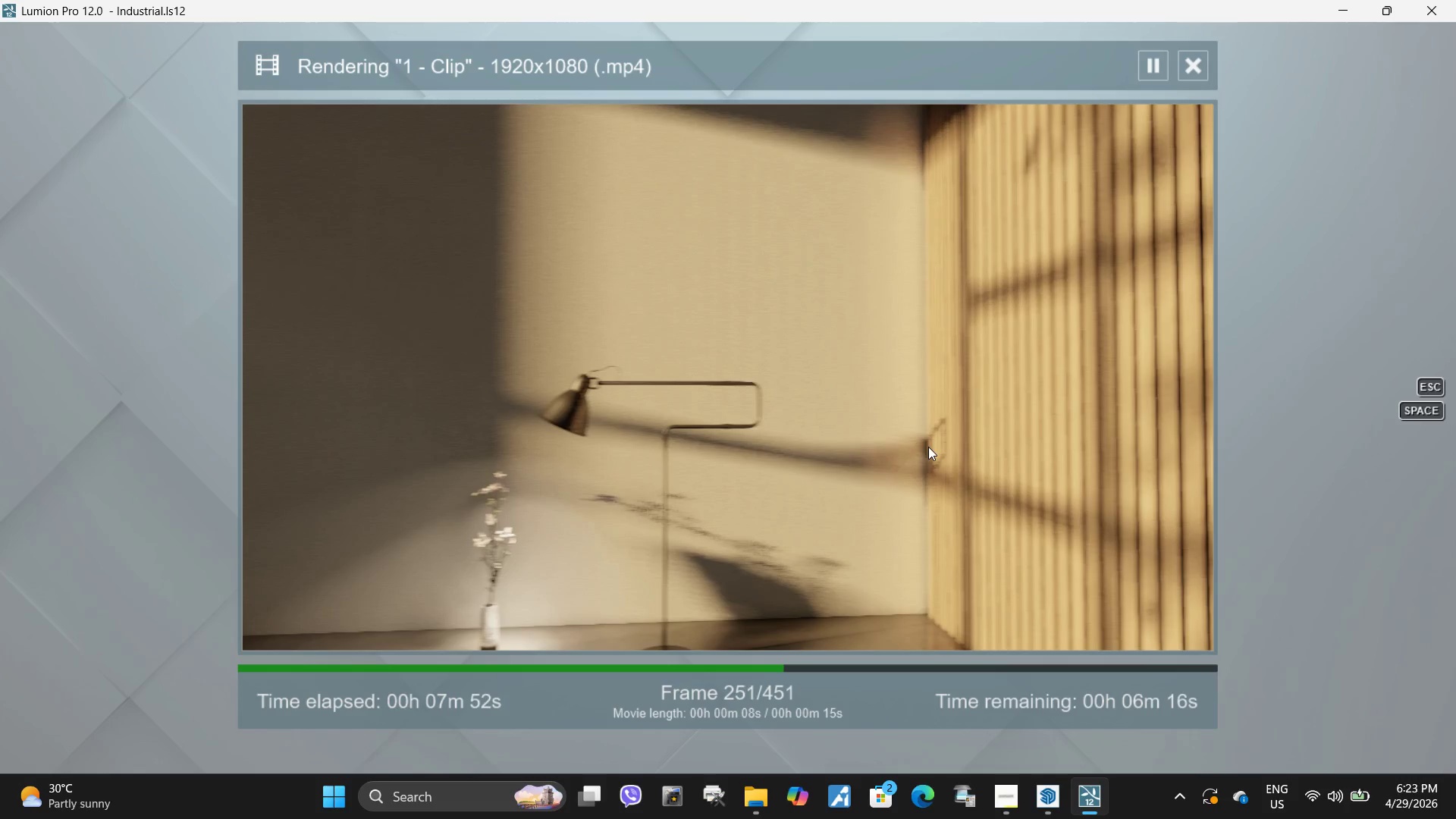 
left_click([819, 406])
 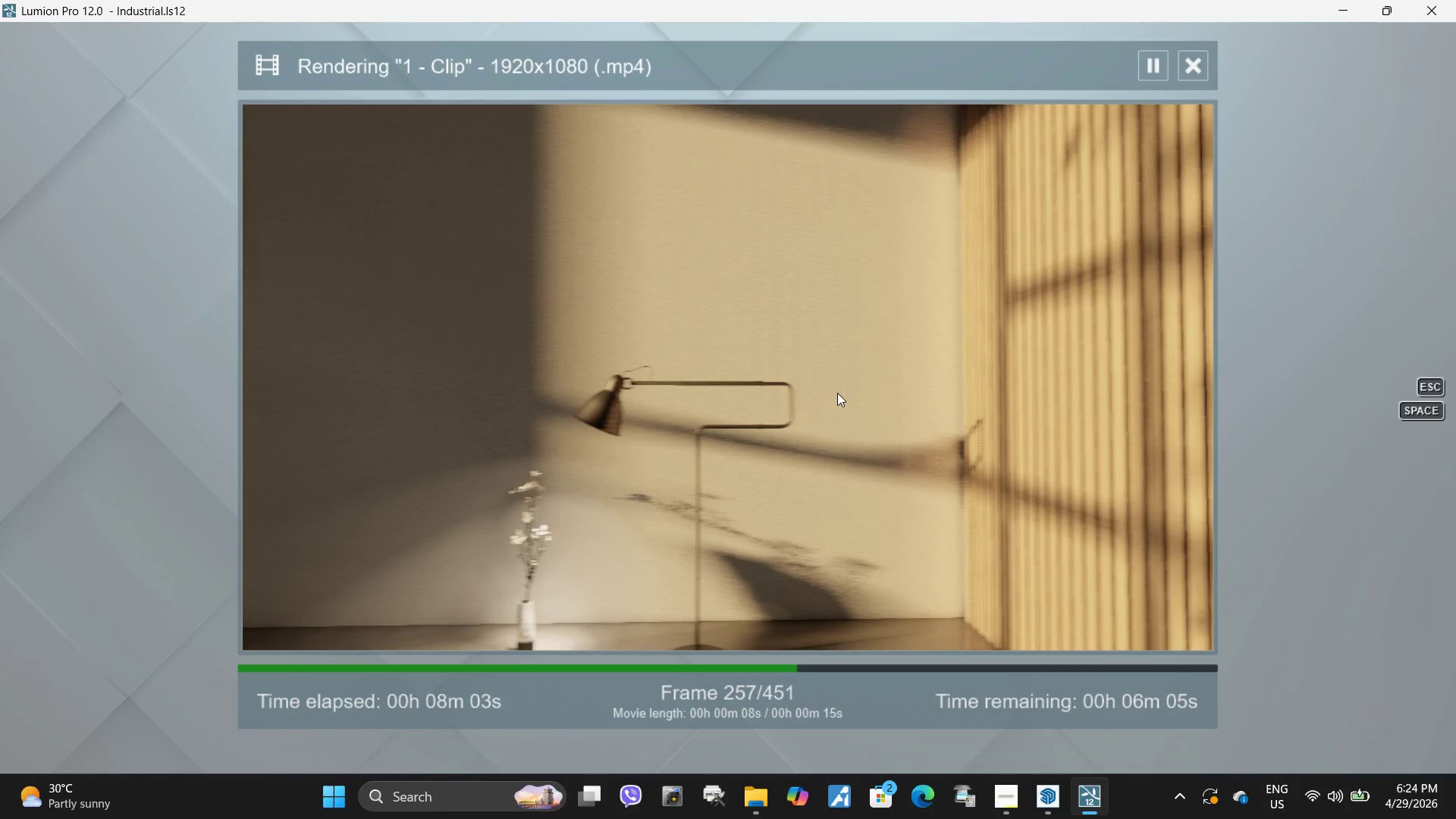 
wait(11.62)
 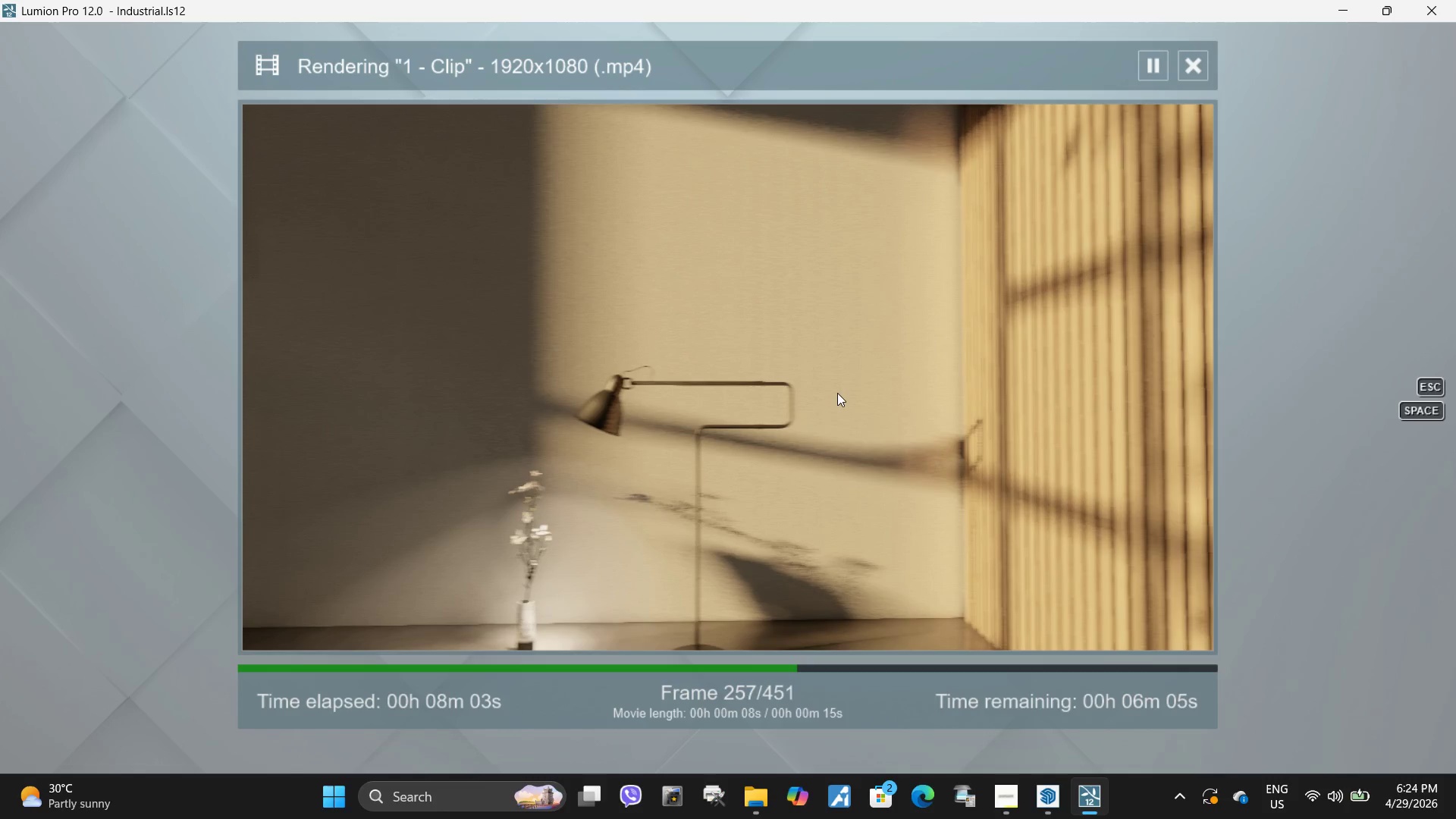 
left_click([825, 448])
 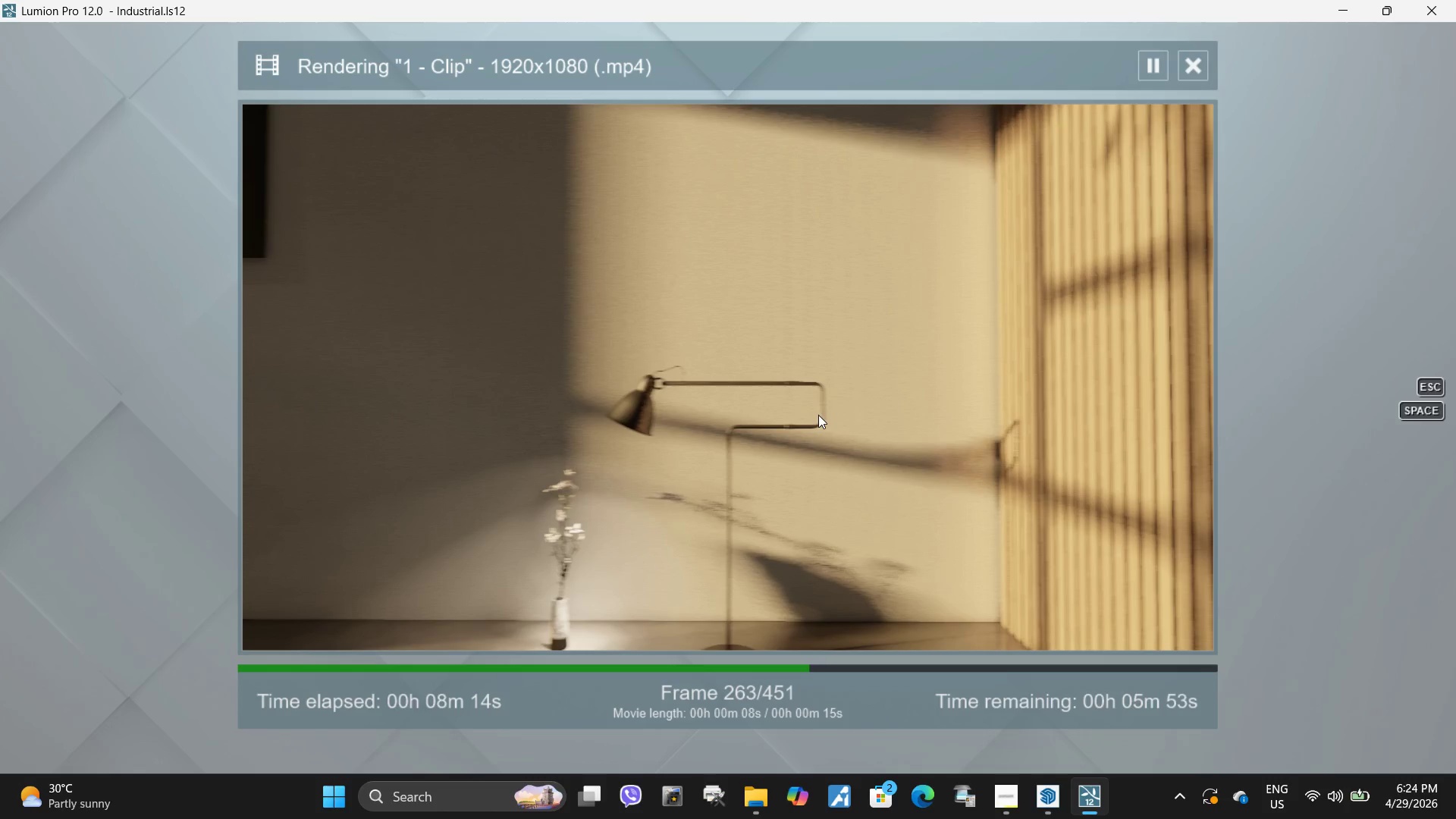 
wait(11.12)
 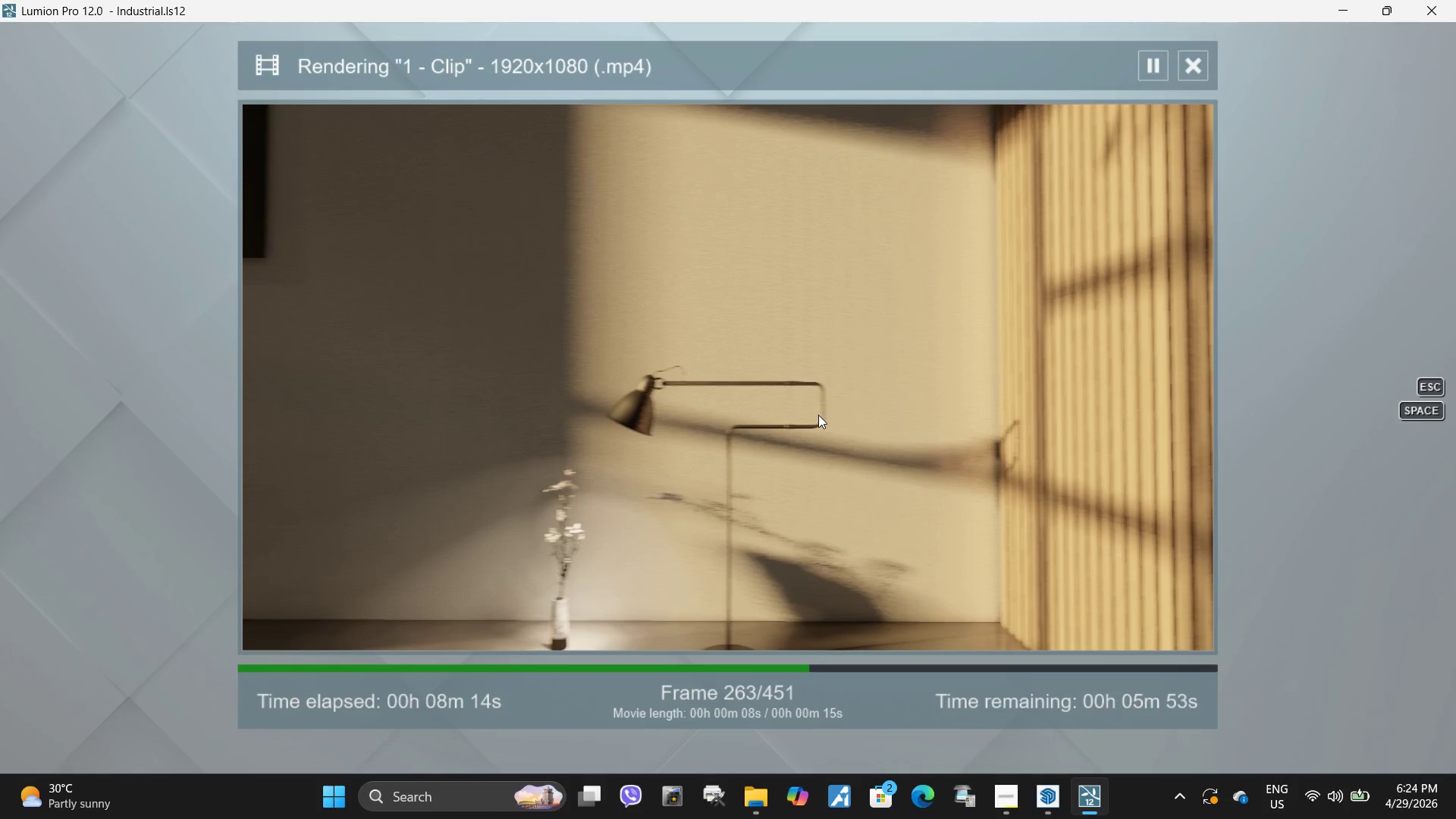 
left_click([786, 445])
 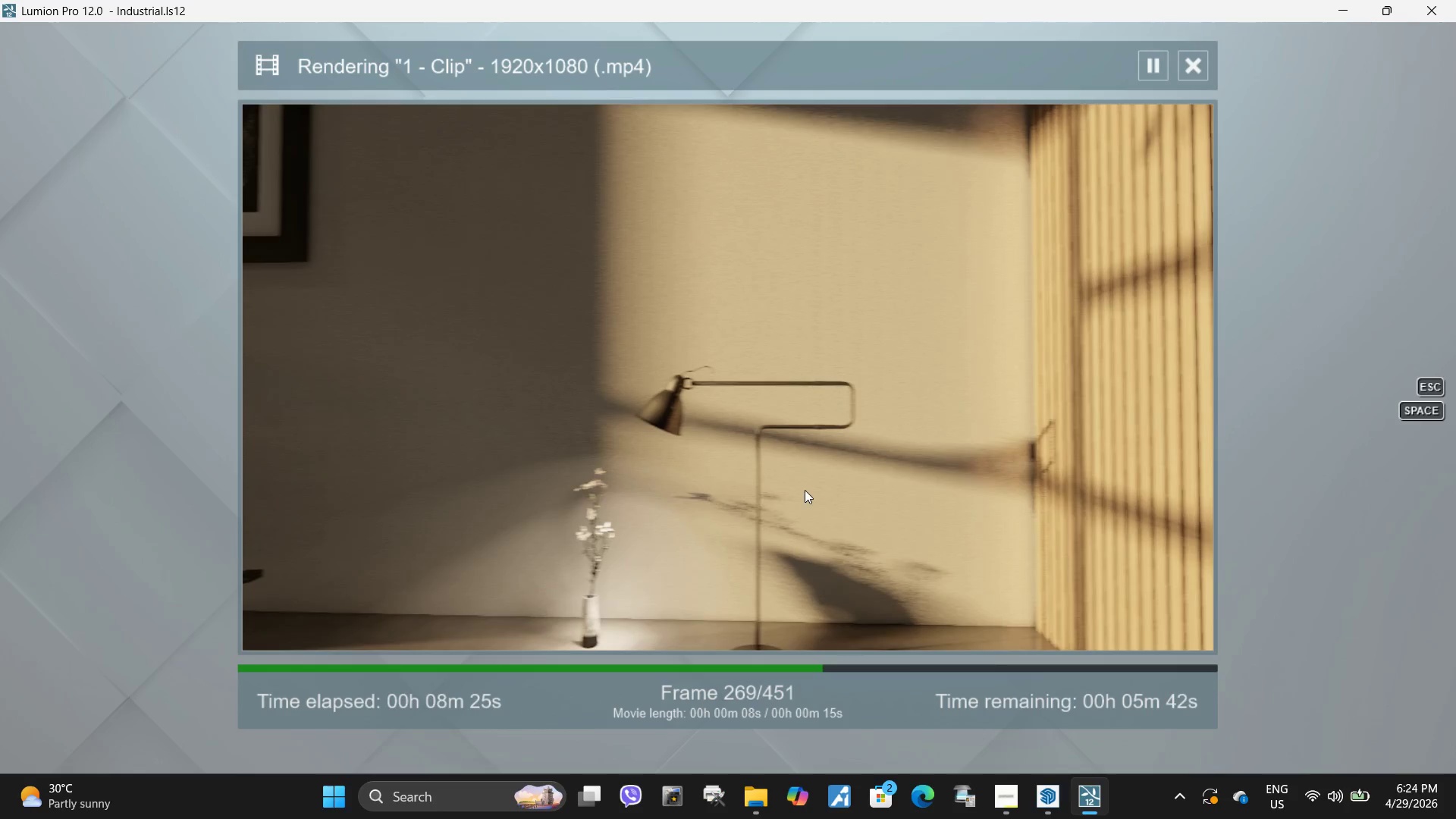 
wait(7.98)
 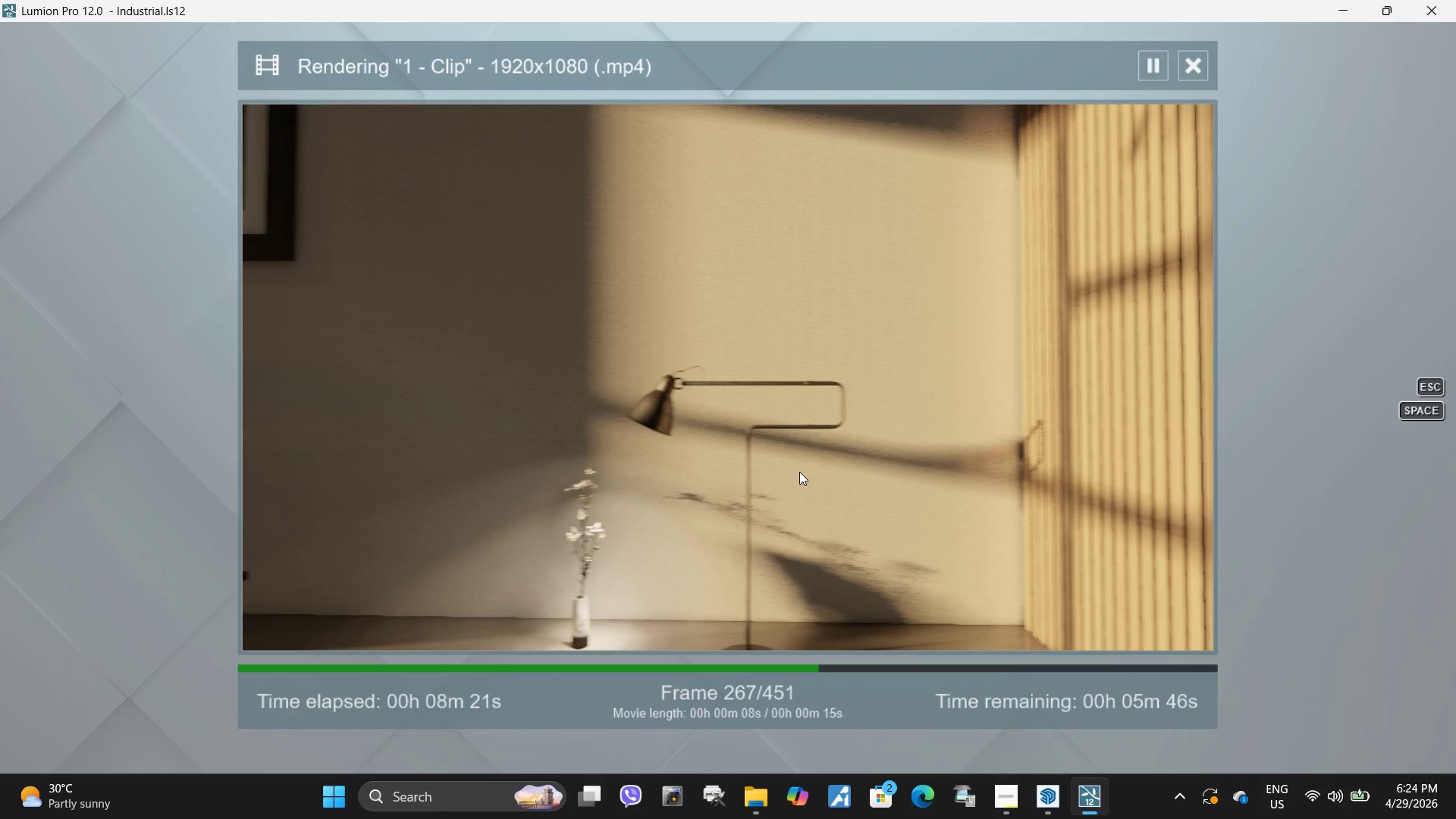 
left_click([821, 445])
 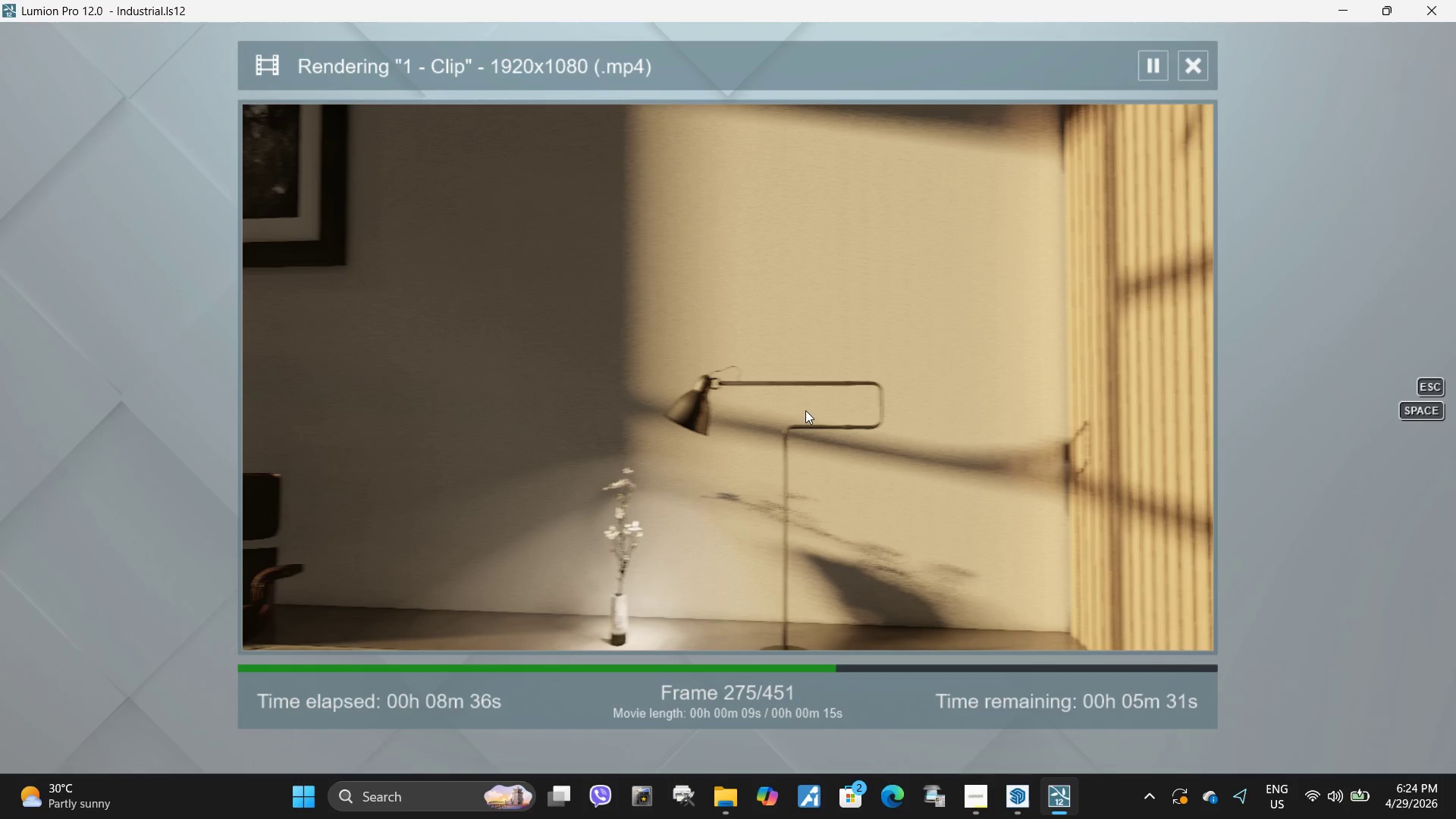 
wait(14.5)
 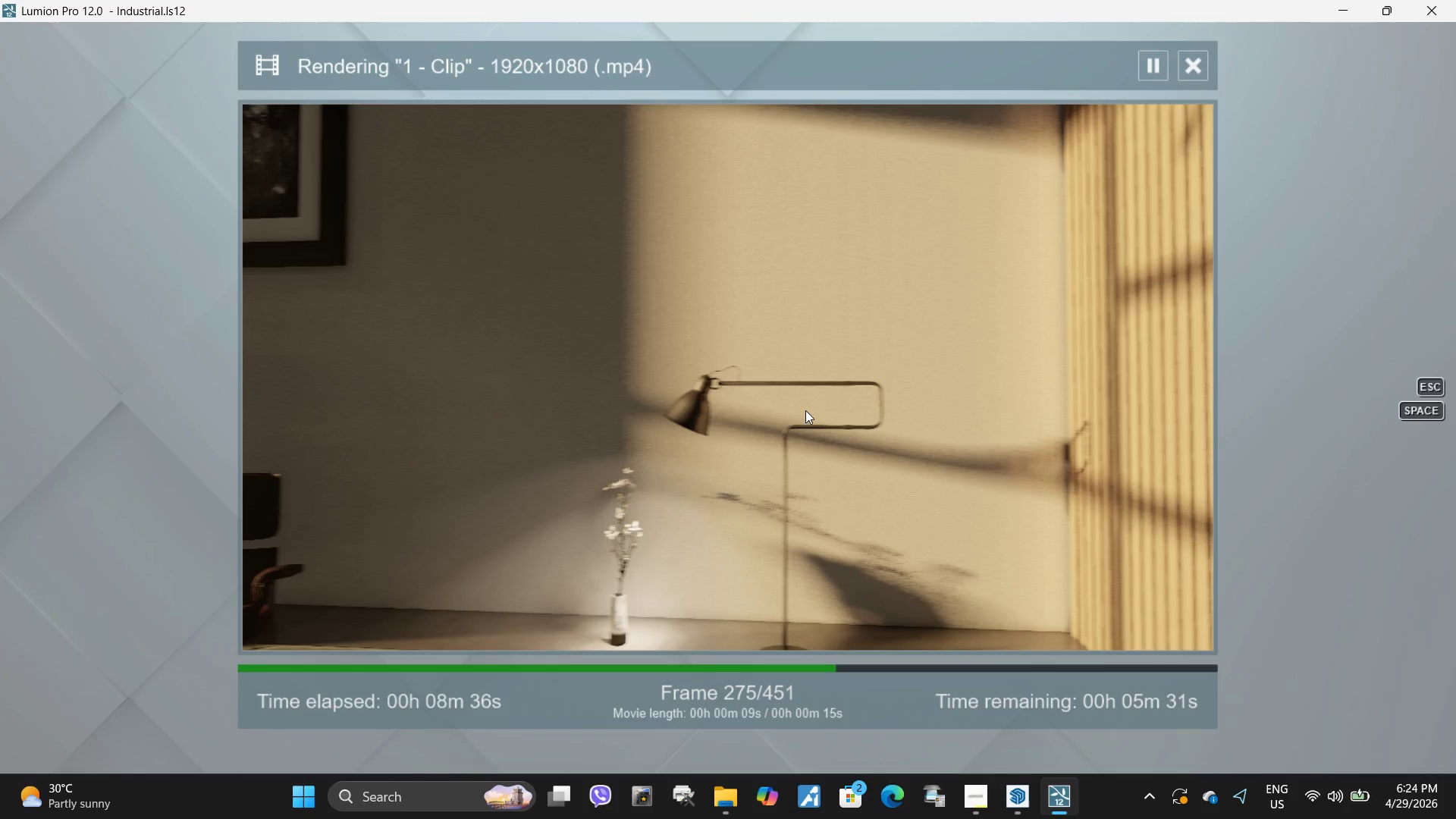 
left_click([852, 447])
 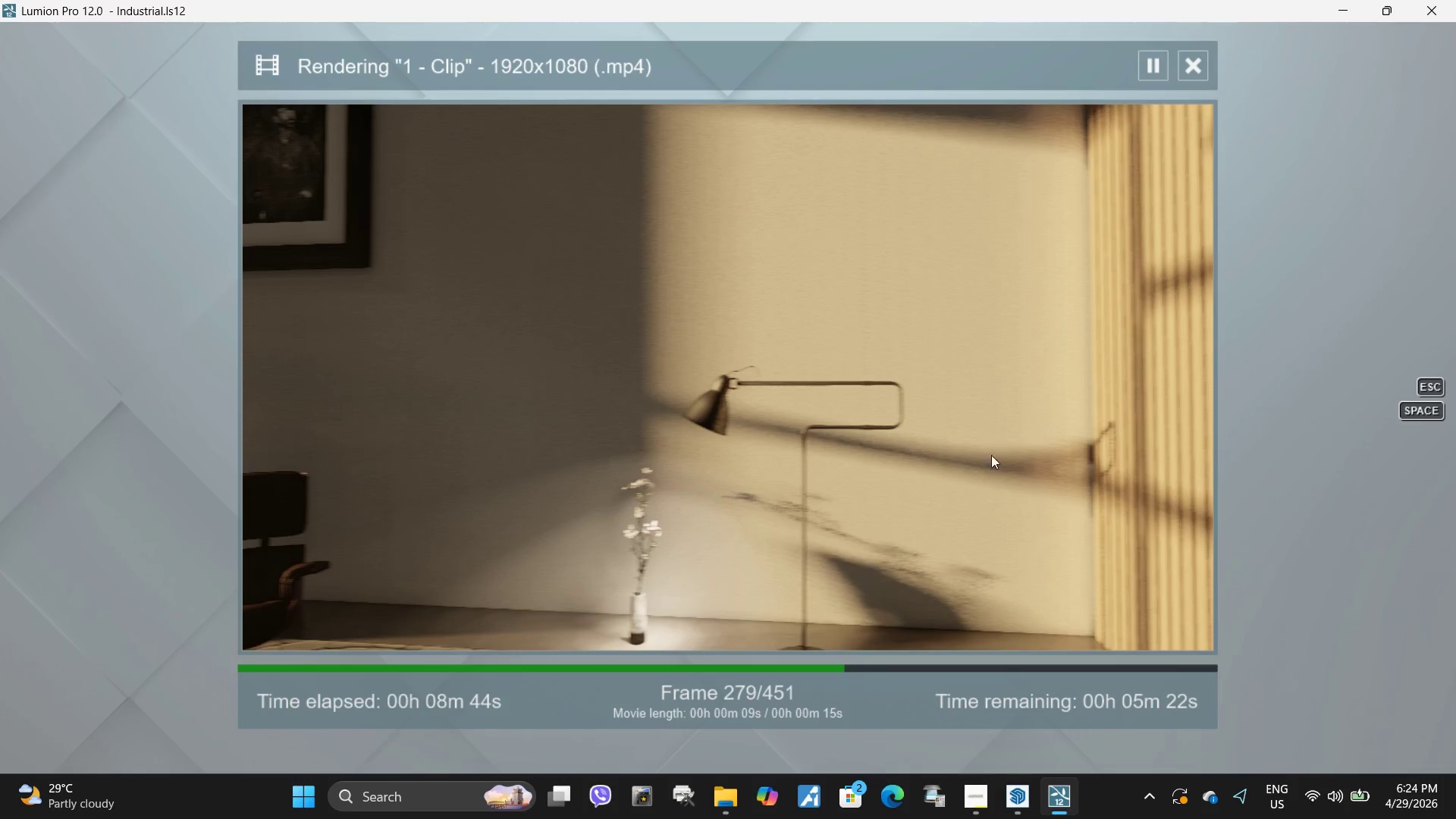 
left_click([932, 458])
 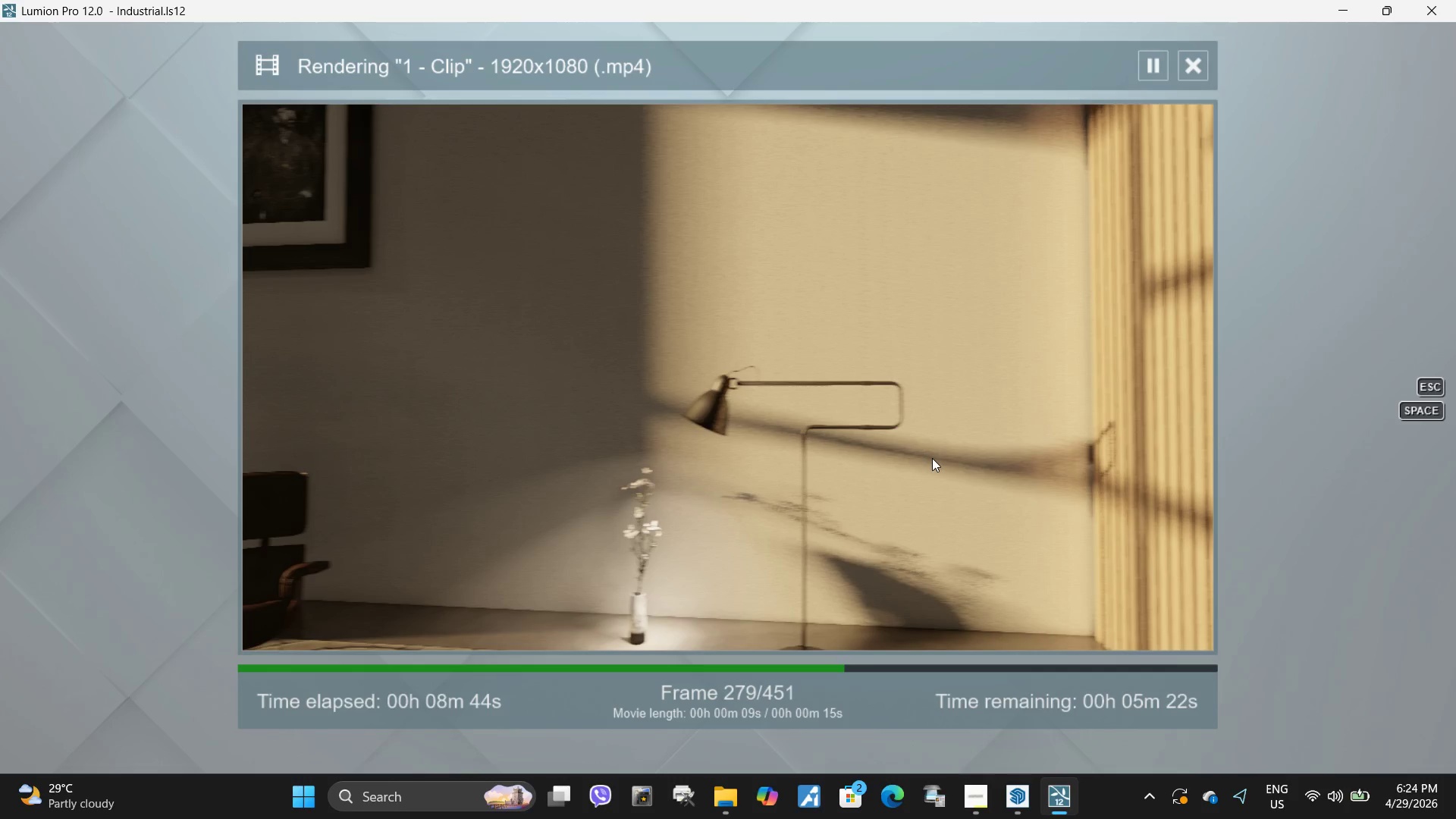 
left_click([932, 458])
 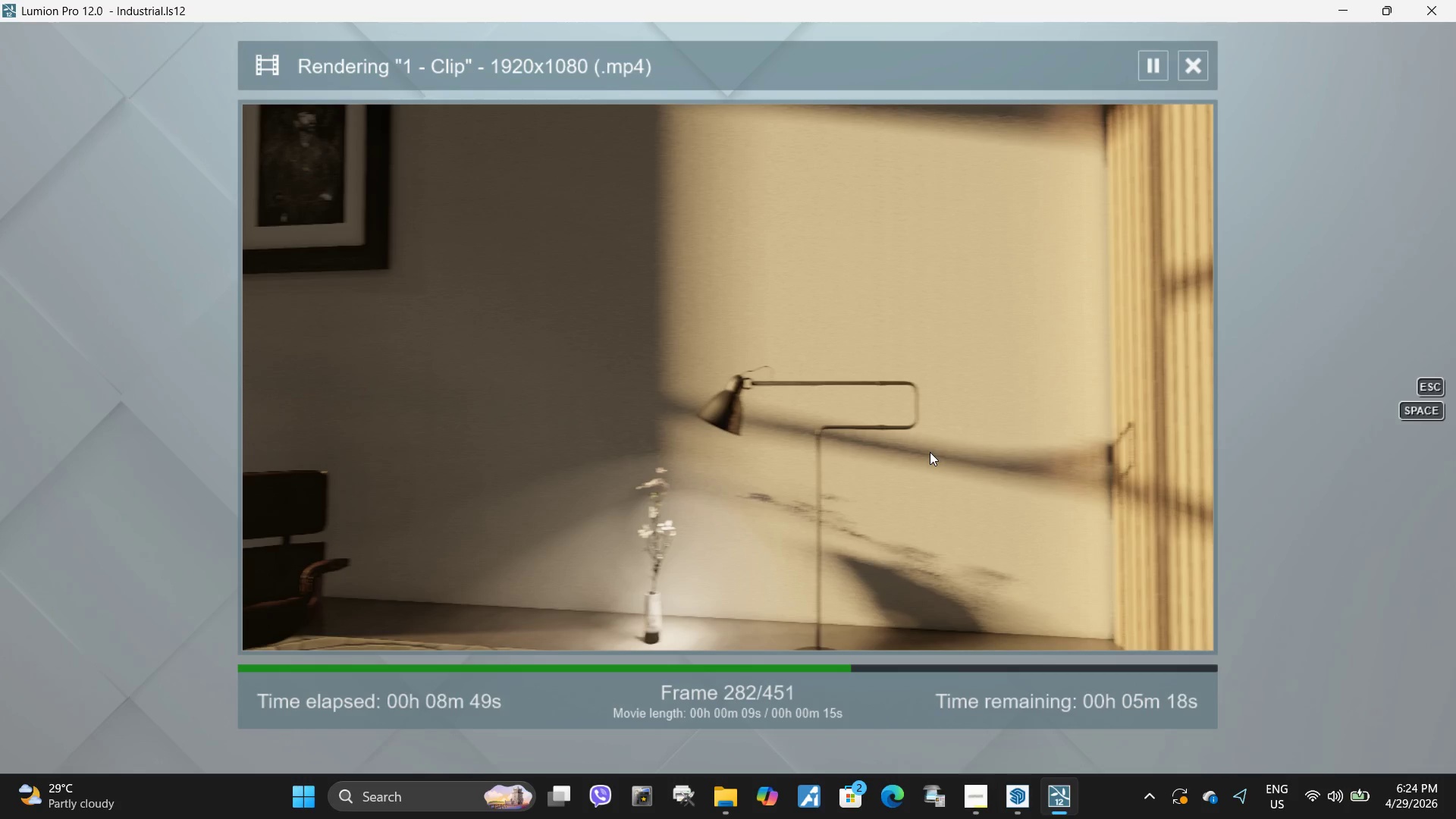 
wait(10.41)
 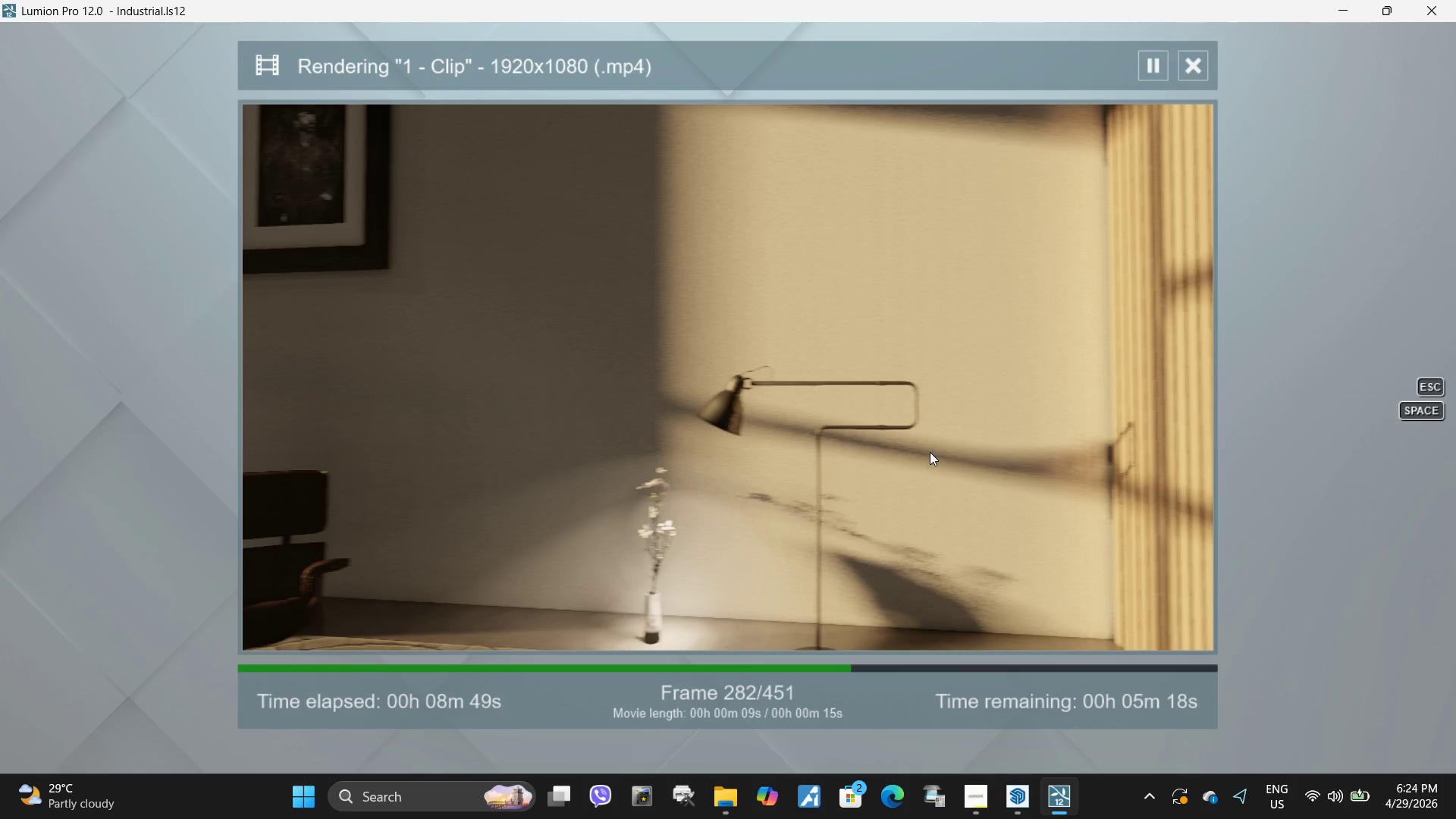 
left_click([902, 405])
 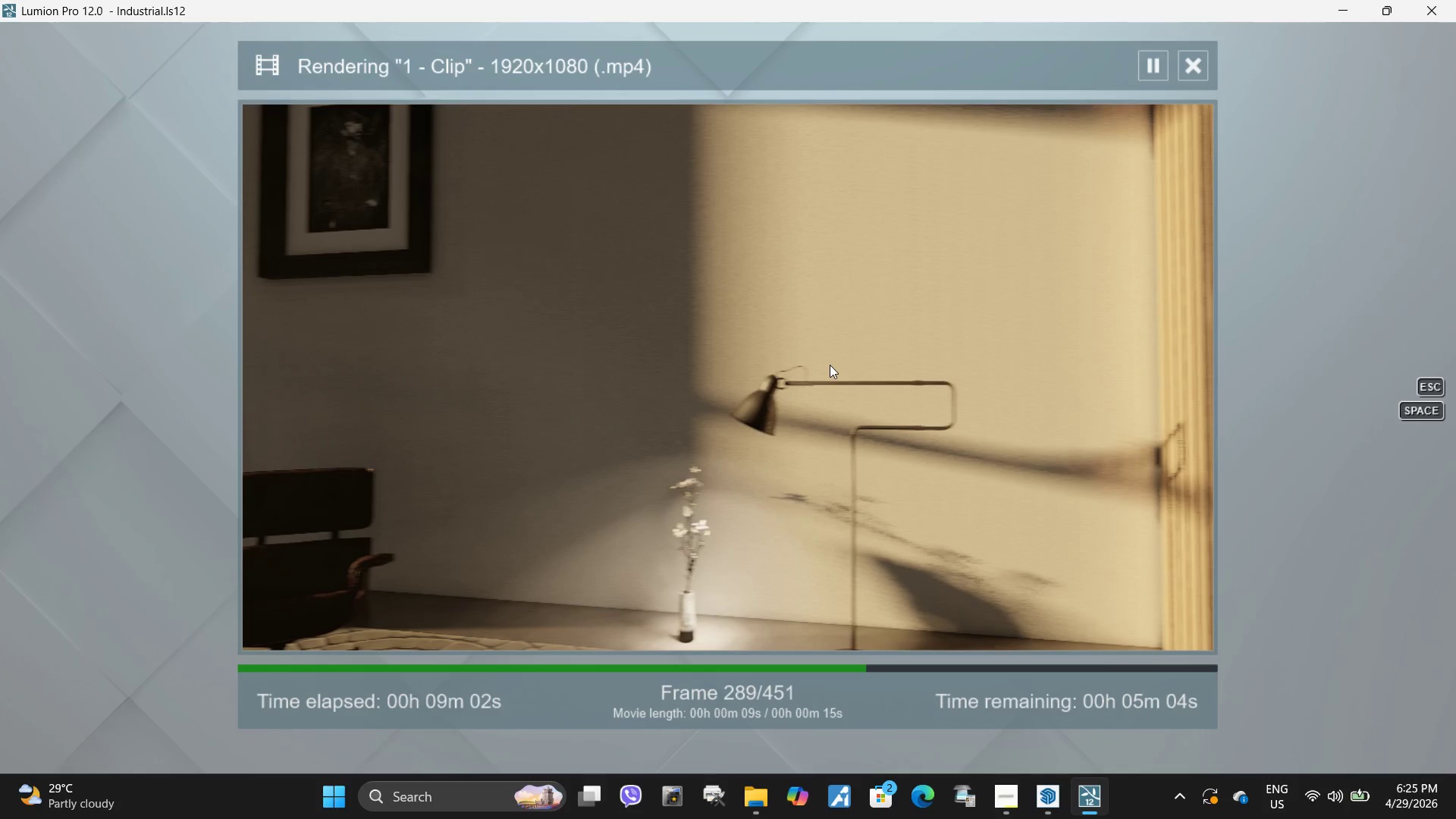 
wait(11.25)
 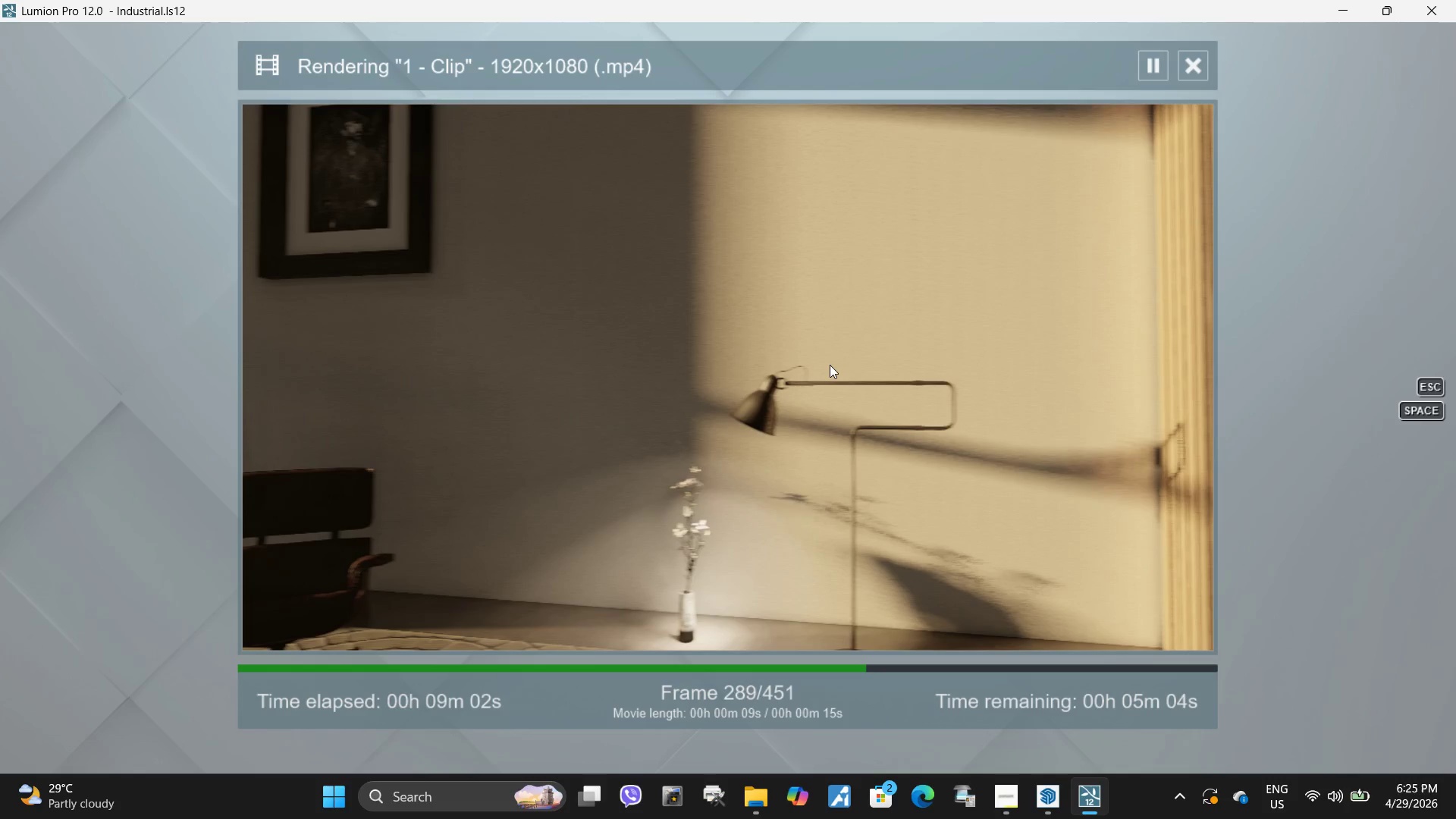 
left_click([834, 362])
 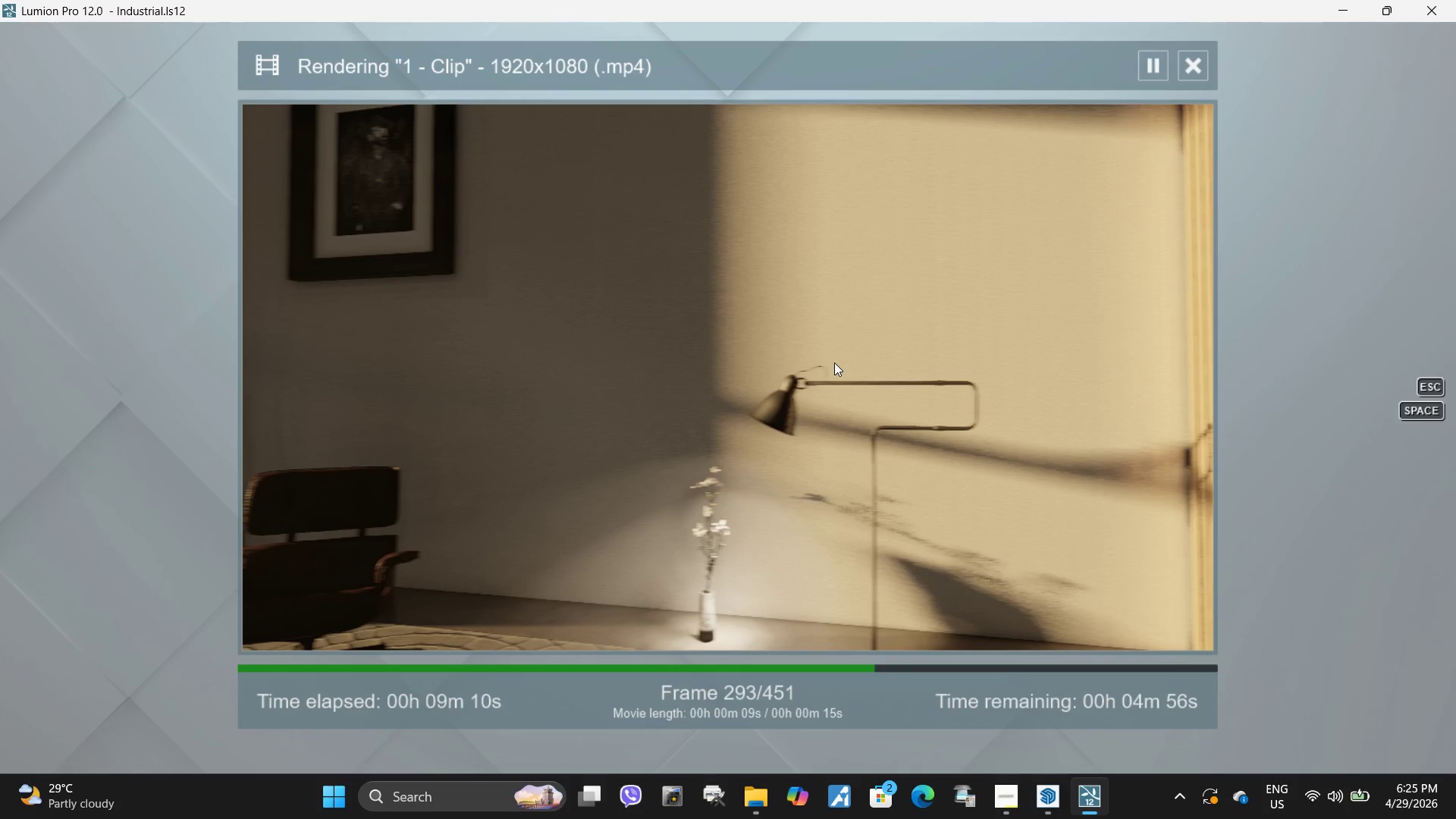 
wait(8.08)
 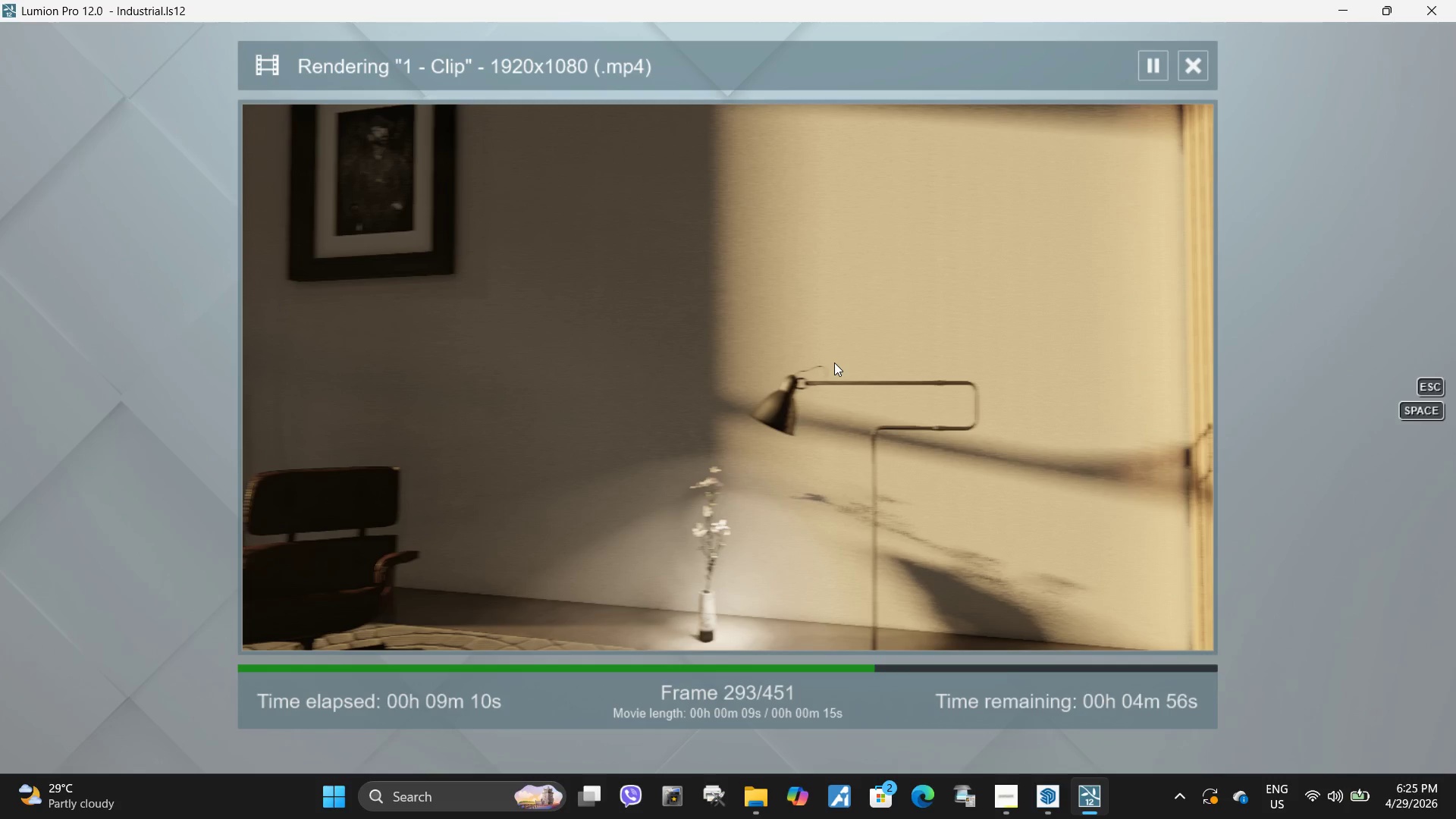 
left_click([774, 403])
 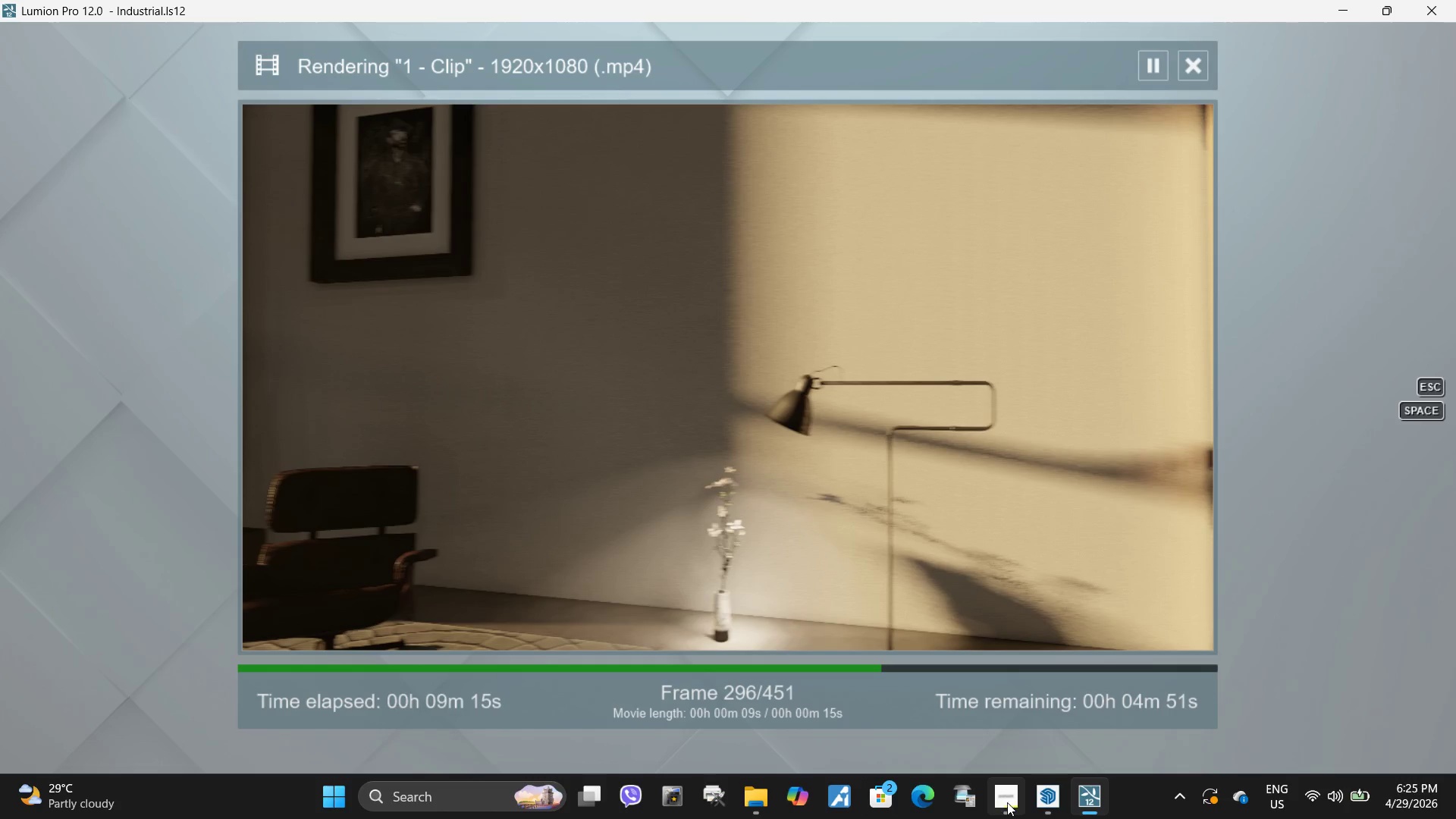 
left_click([1007, 802])